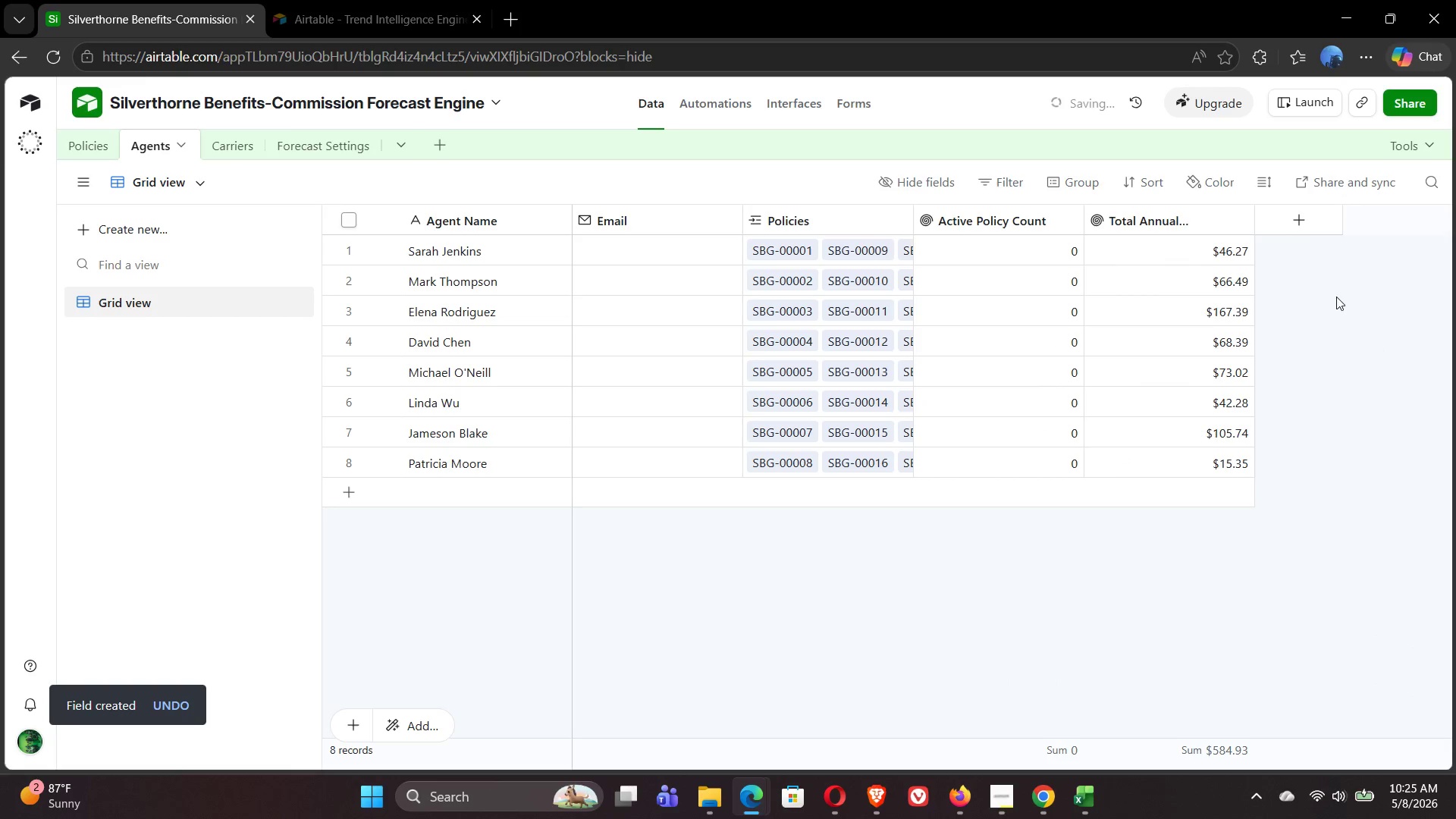 
left_click([1301, 218])
 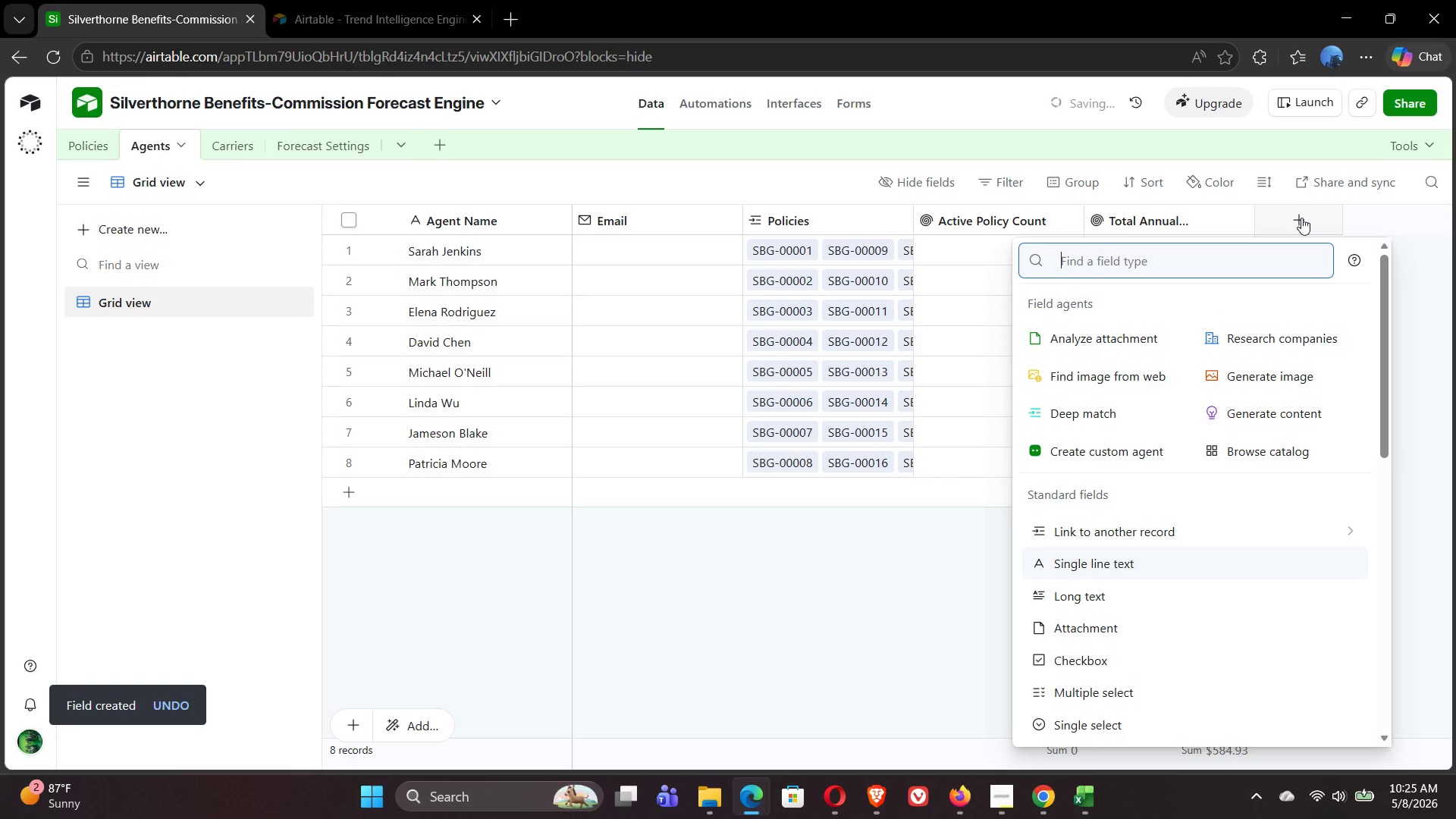 
wait(8.62)
 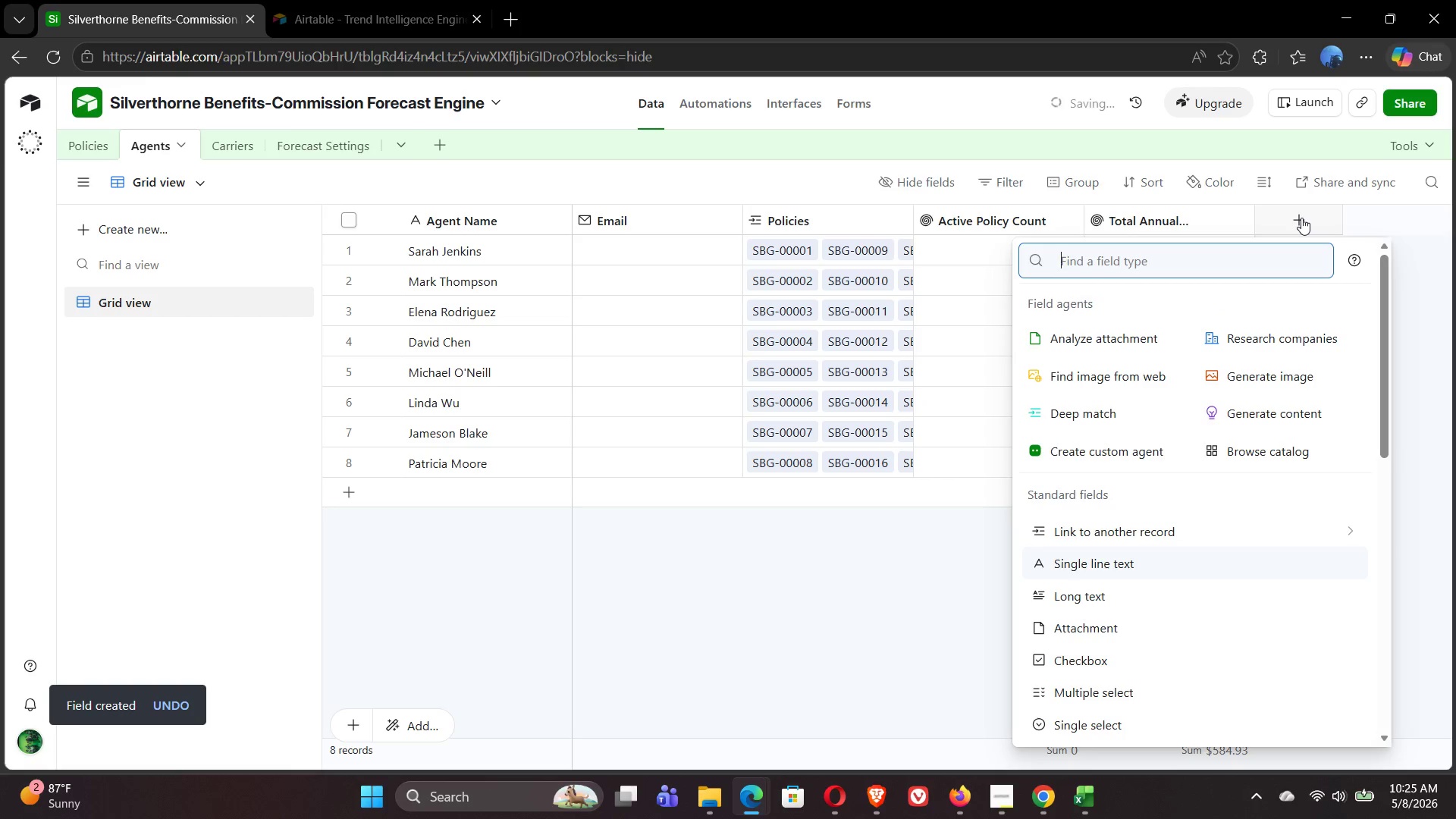 
left_click([1299, 222])
 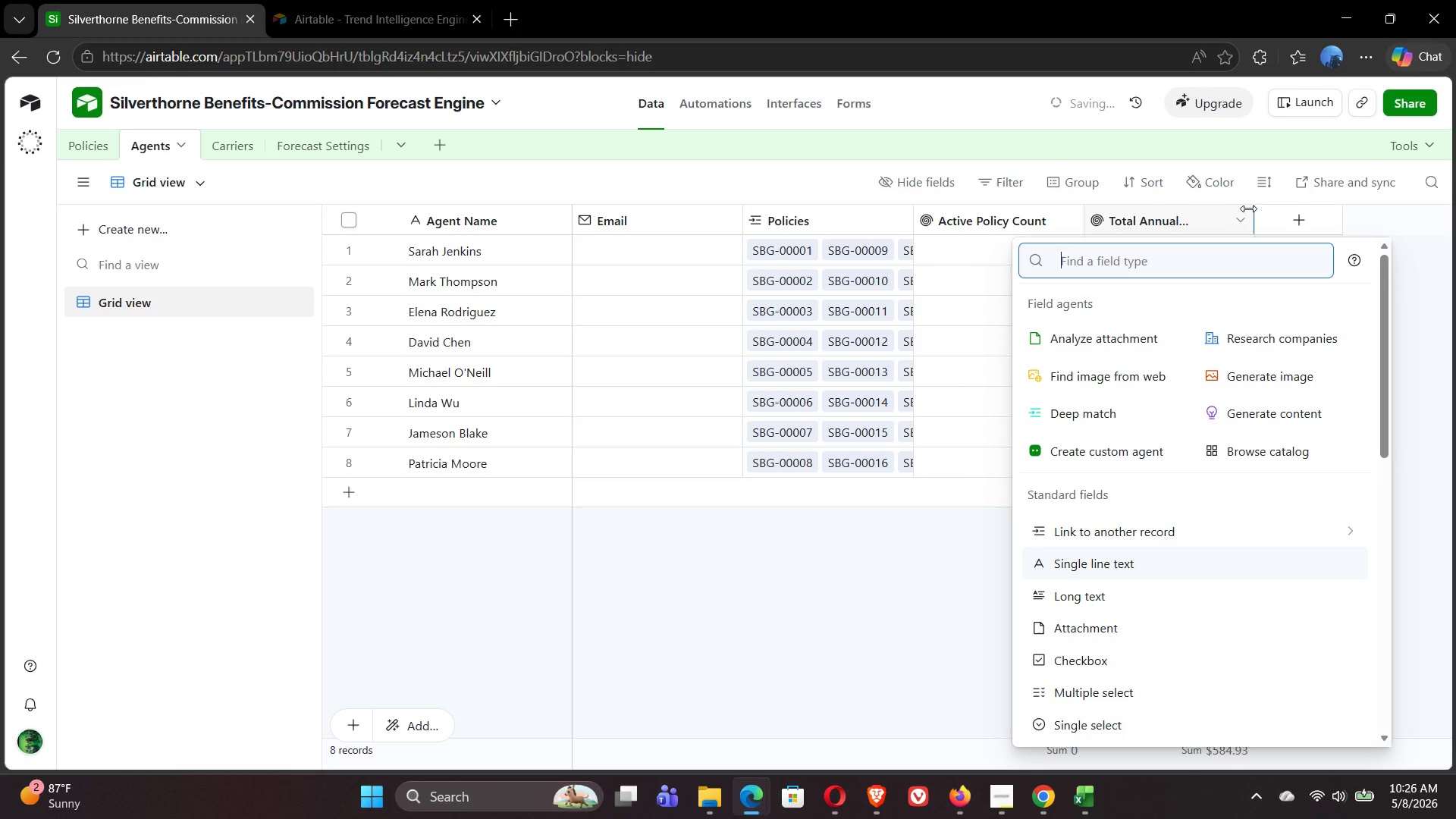 
left_click_drag(start_coordinate=[1247, 207], to_coordinate=[1268, 207])
 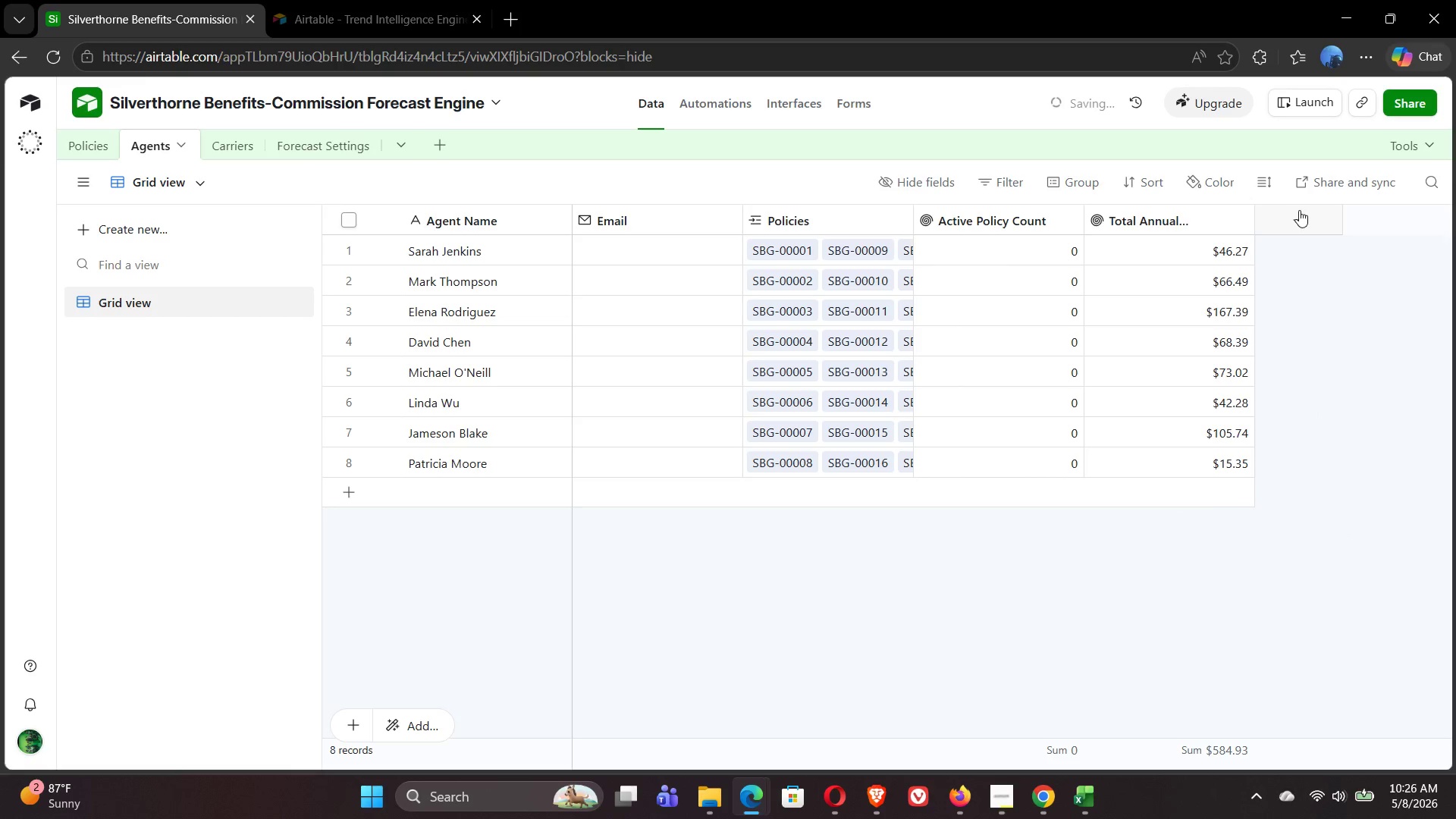 
left_click([1299, 210])
 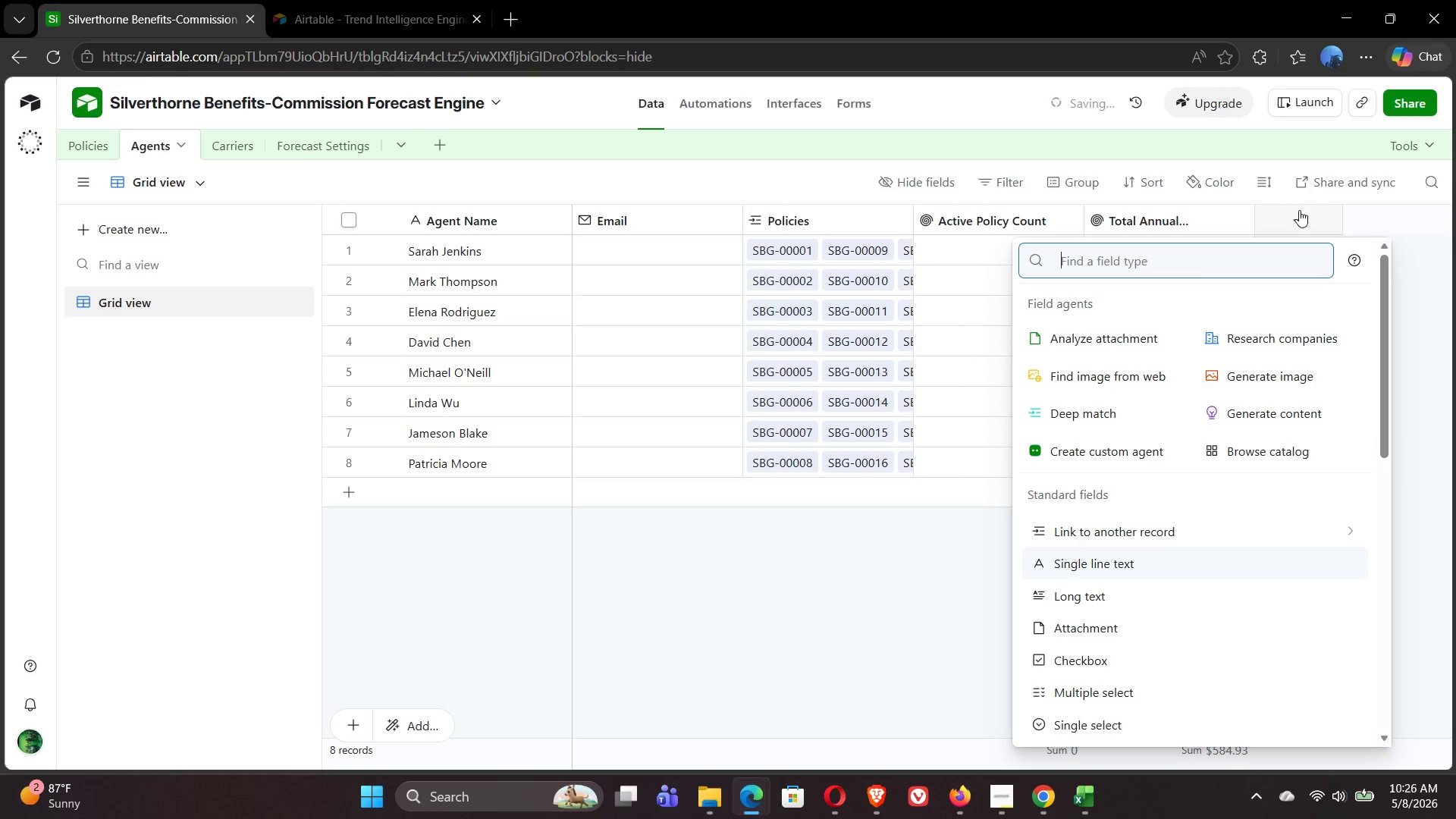 
wait(15.0)
 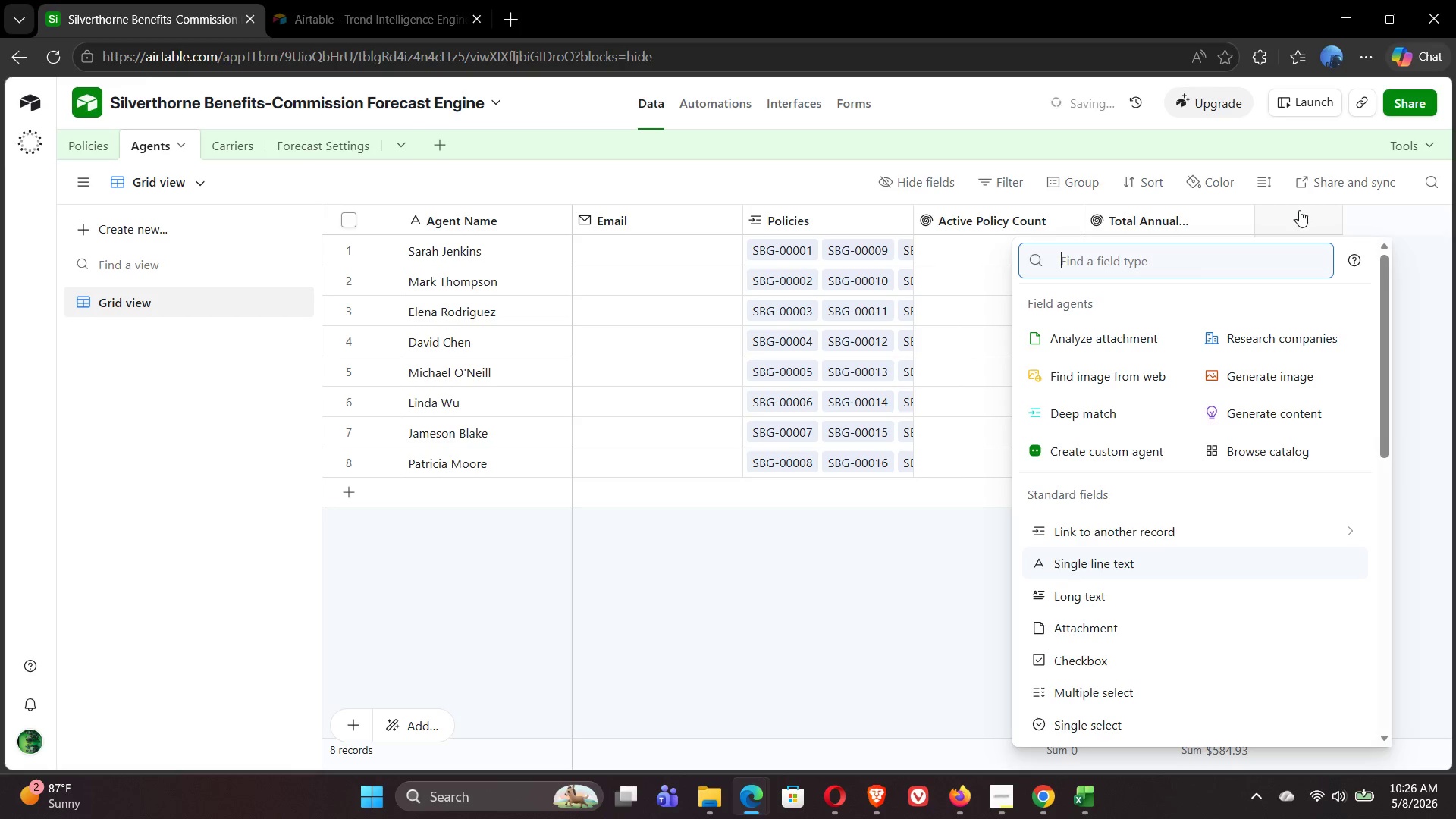 
type(roll)
 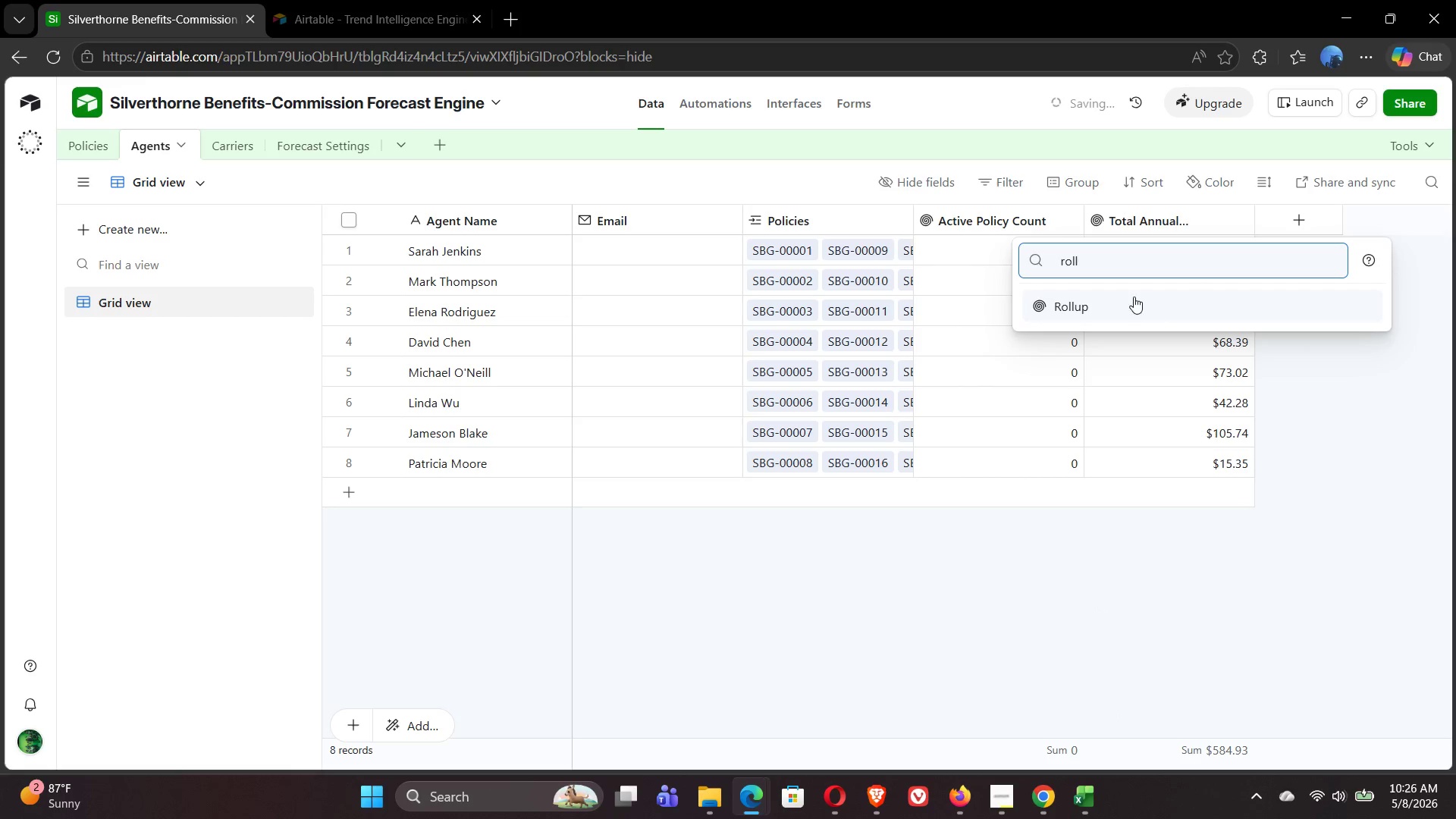 
left_click([1112, 301])
 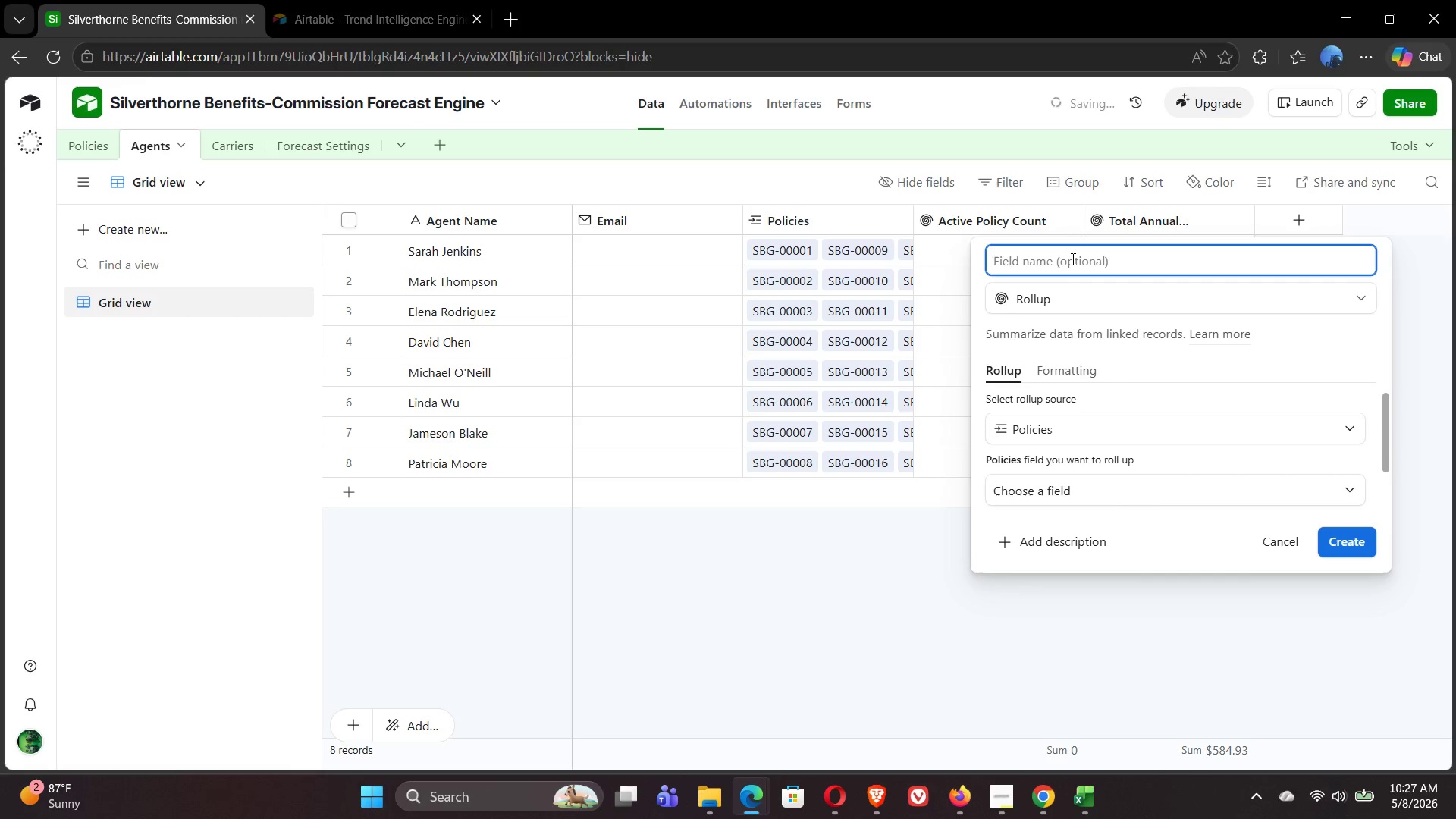 
wait(69.31)
 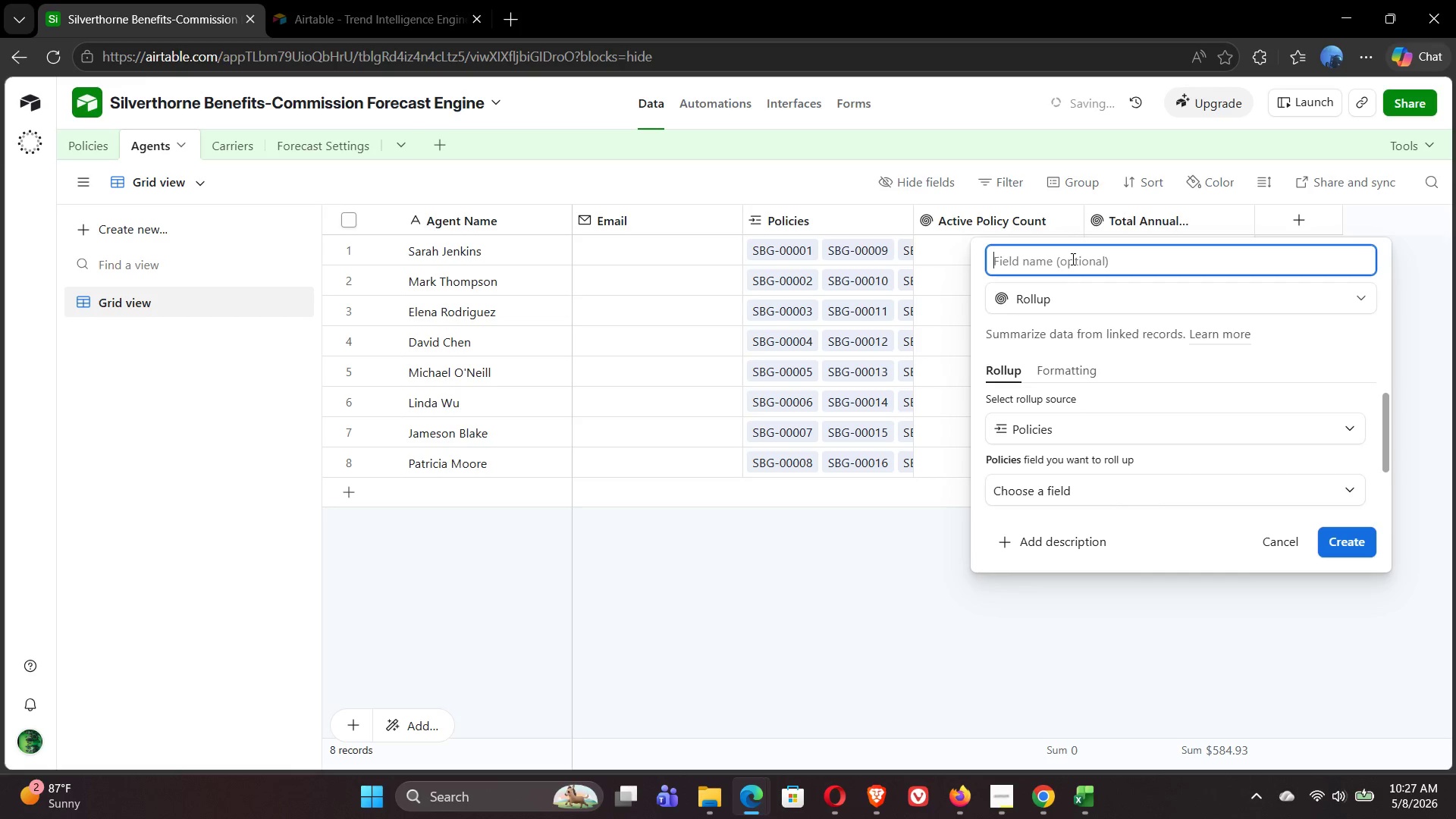 
type(Total Agent Payout)
 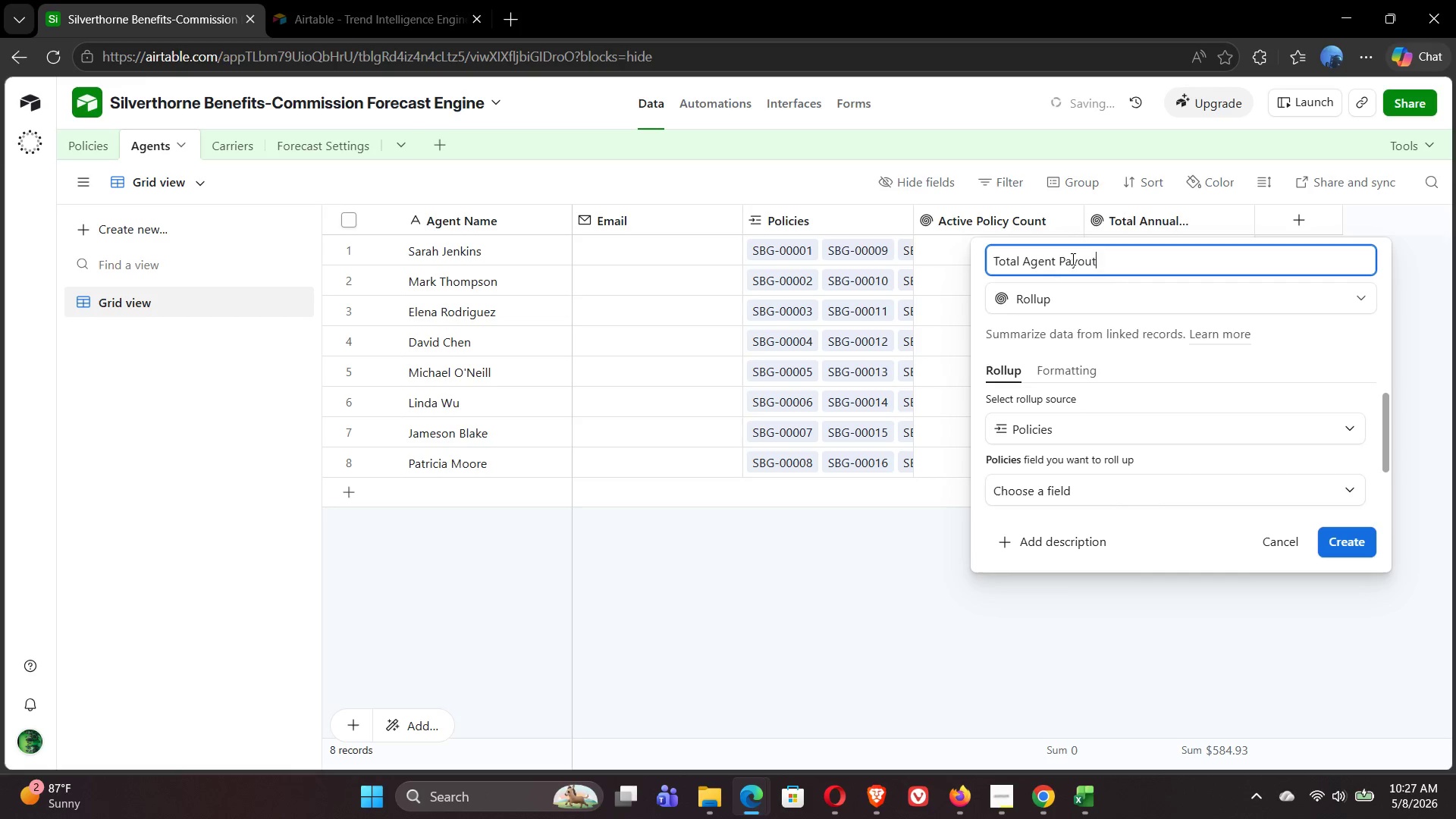 
left_click([1072, 487])
 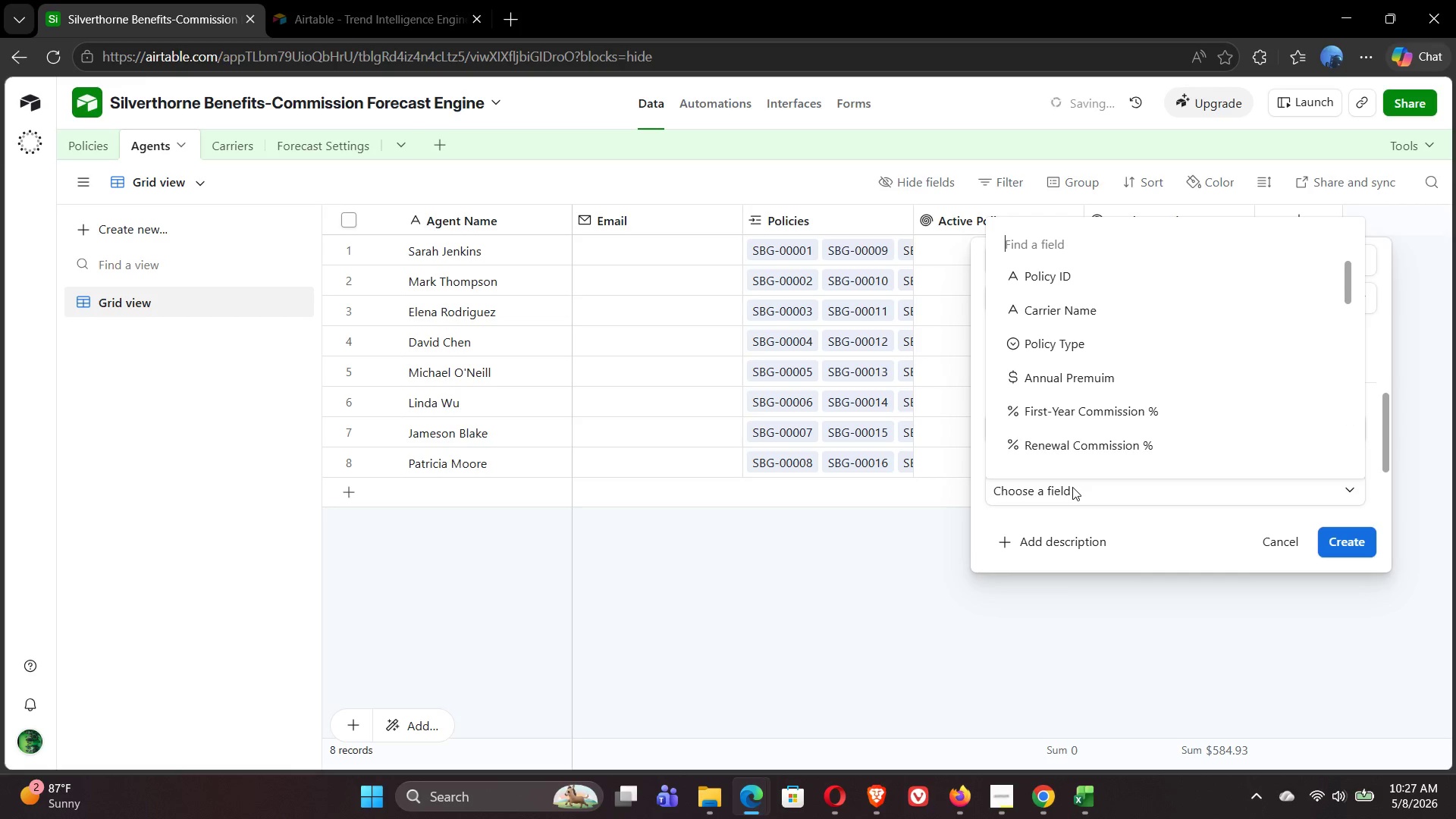 
mouse_move([1101, 346])
 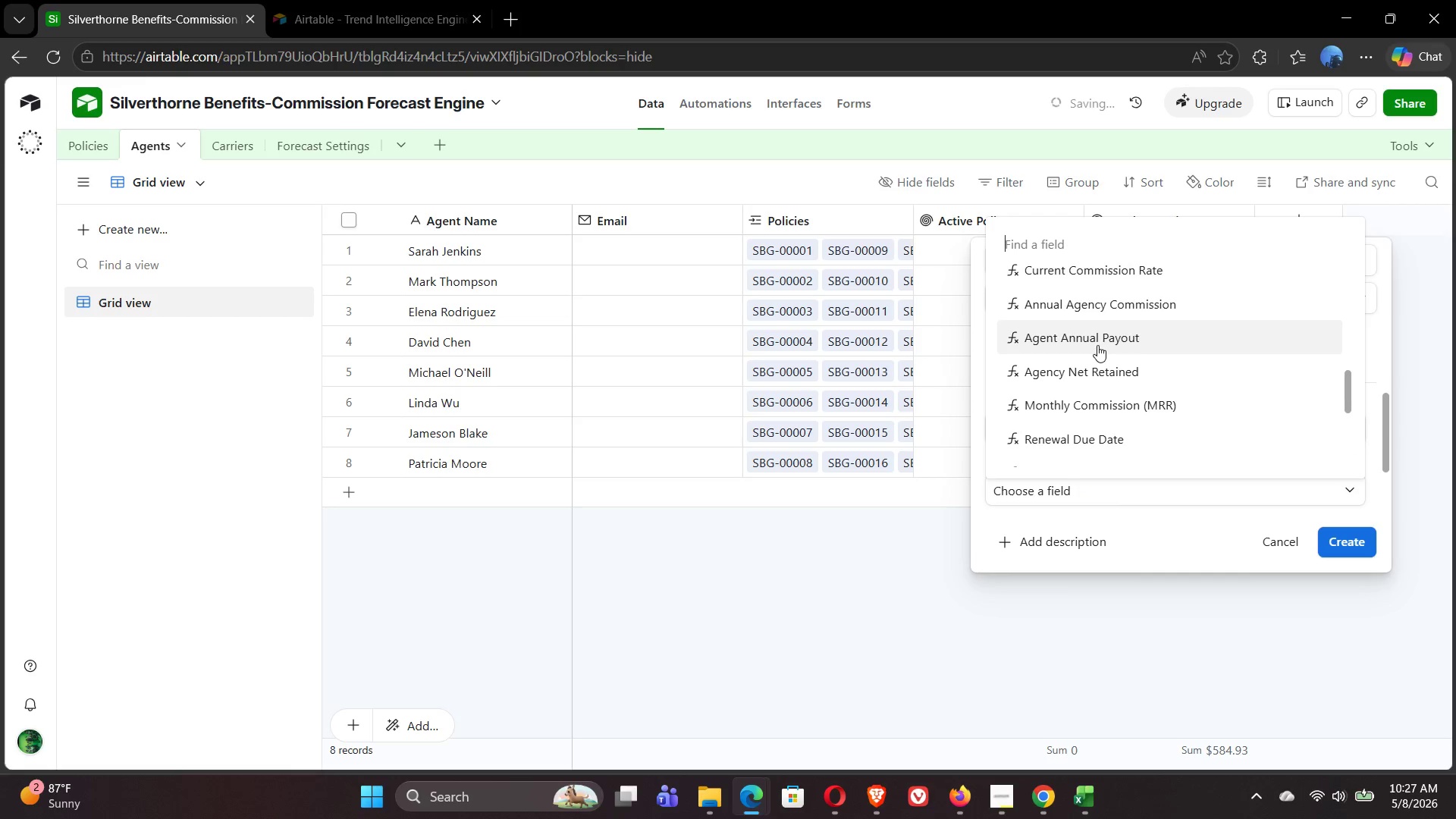 
left_click([1097, 345])
 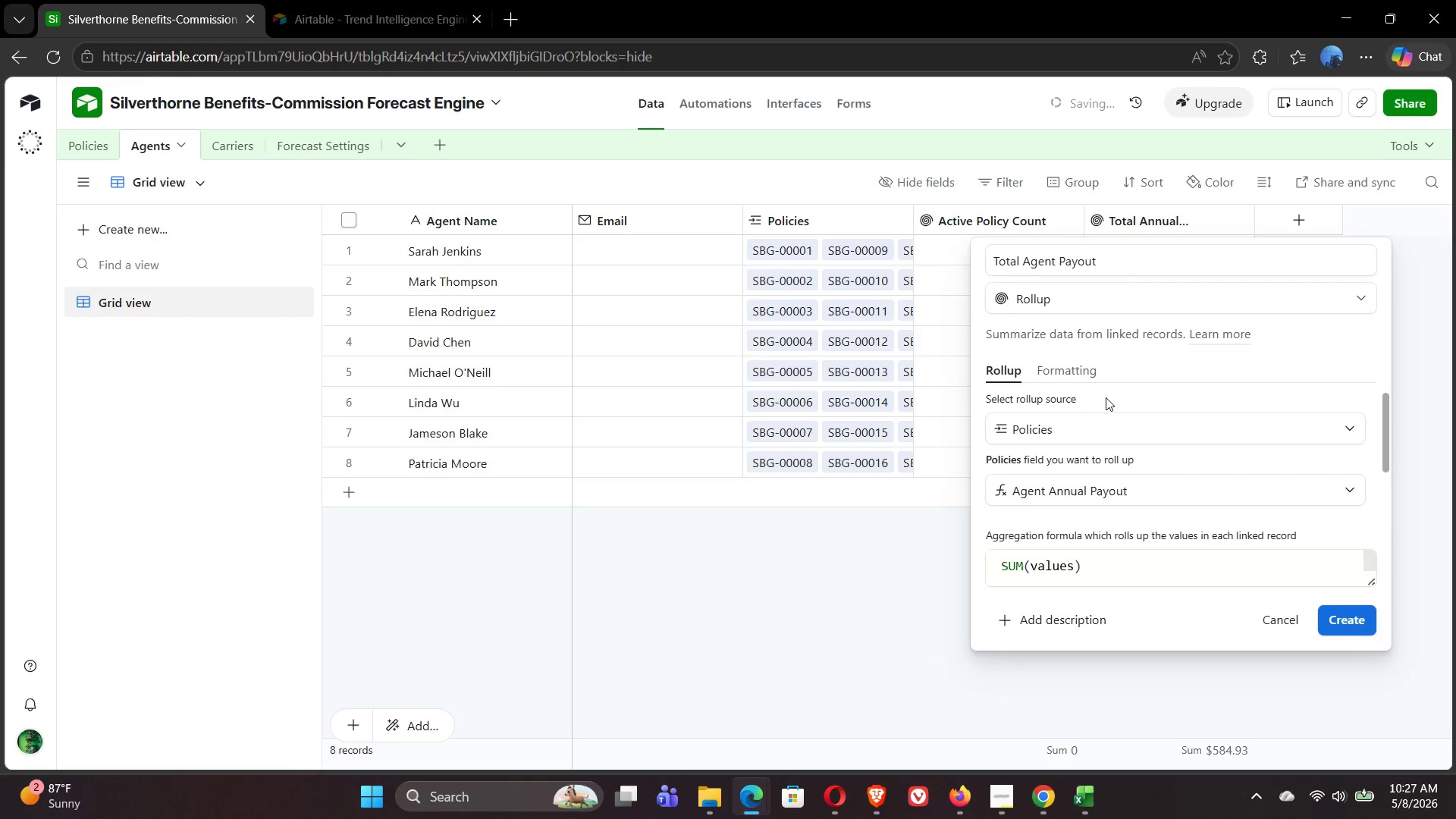 
left_click([1070, 369])
 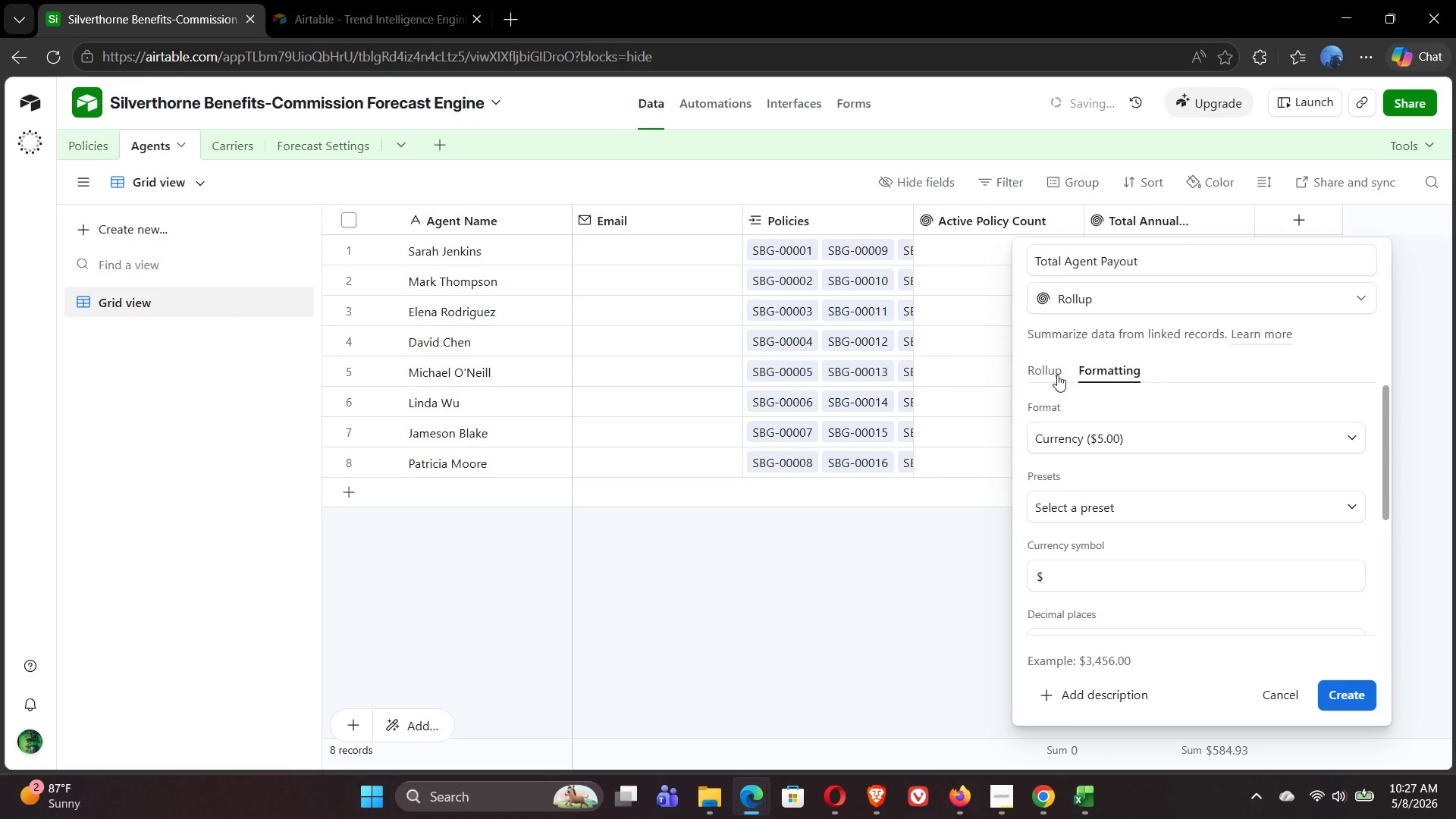 
left_click([1040, 373])
 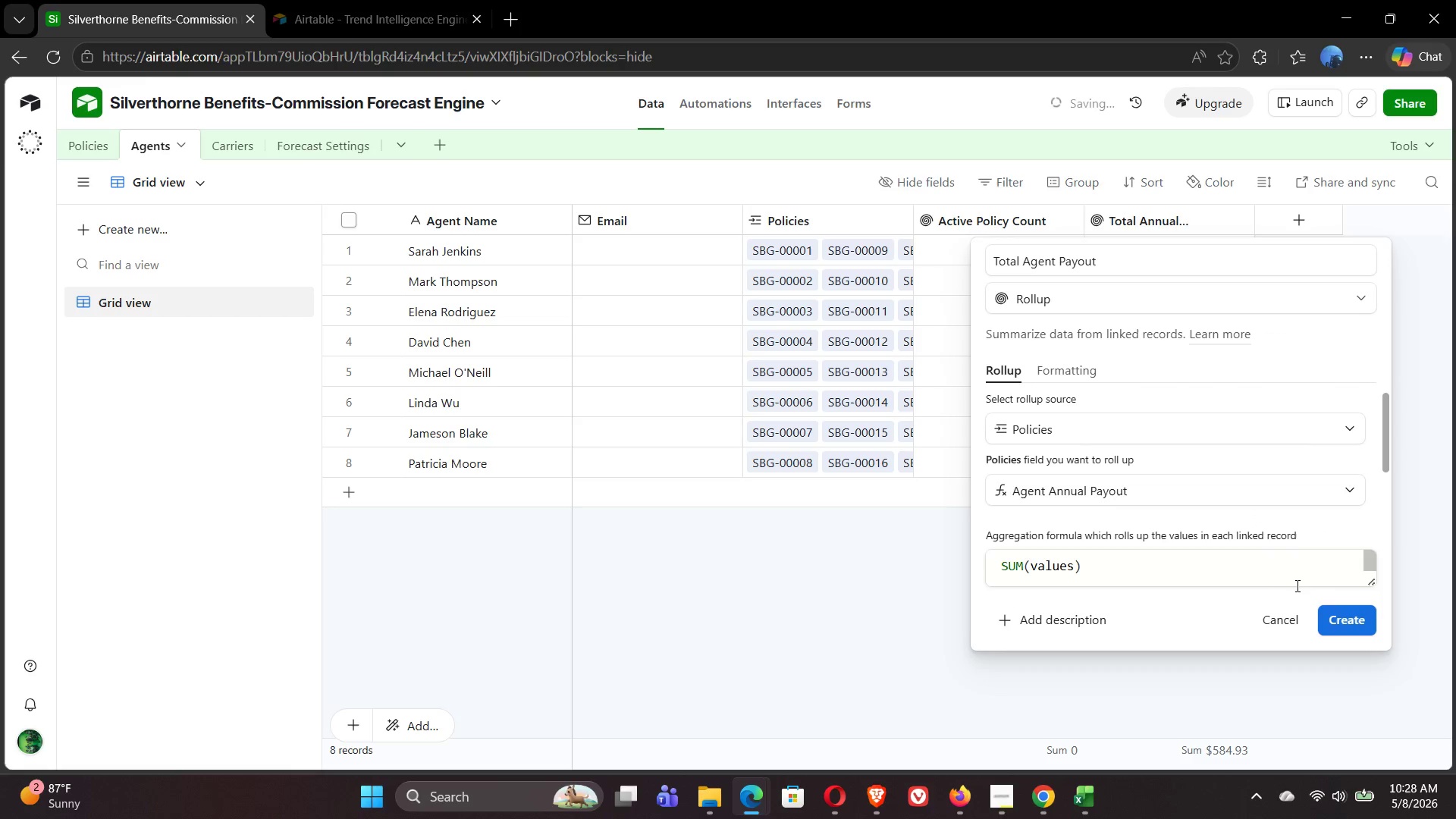 
wait(6.84)
 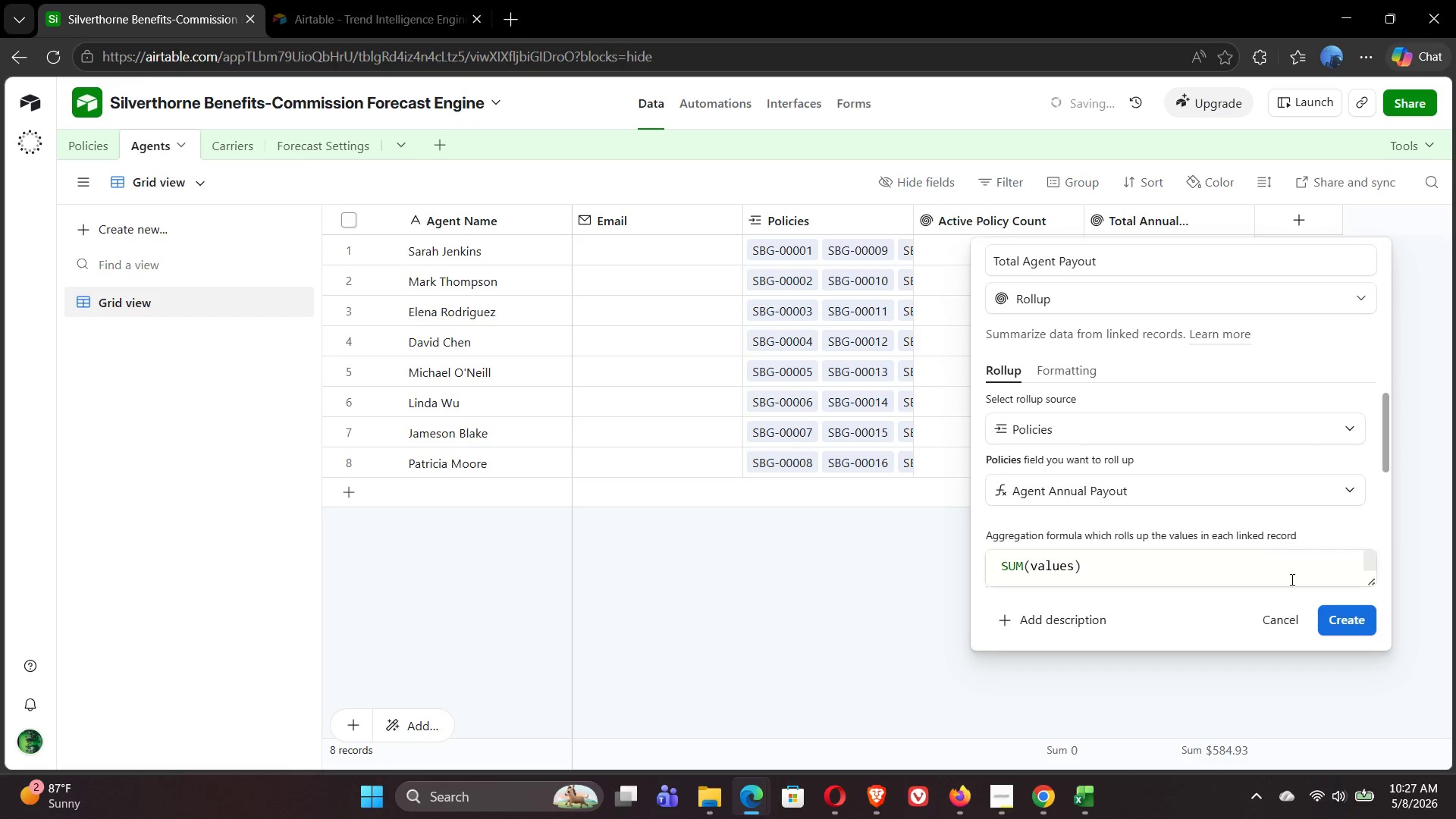 
left_click([1351, 620])
 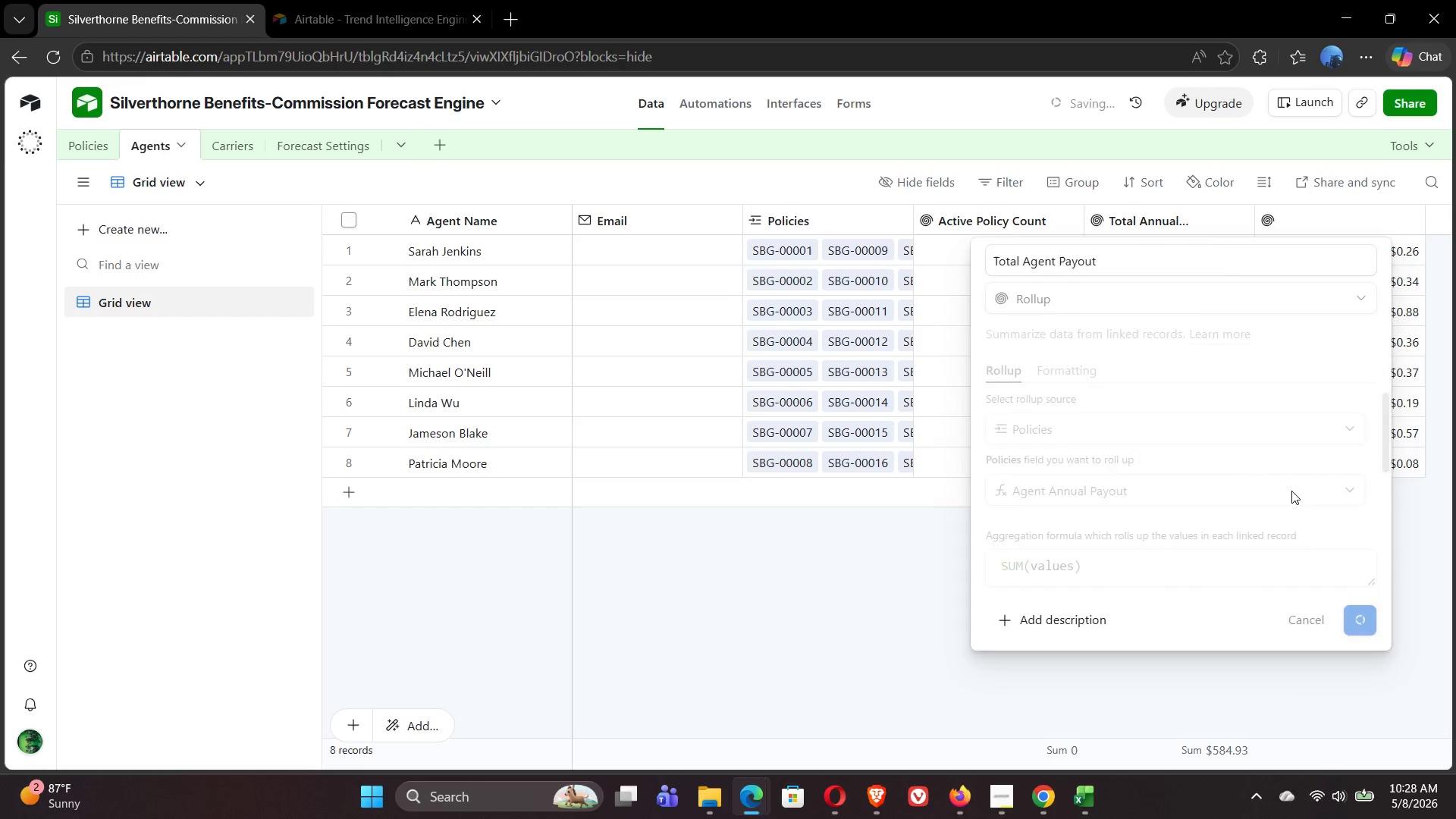 
mouse_move([1301, 333])
 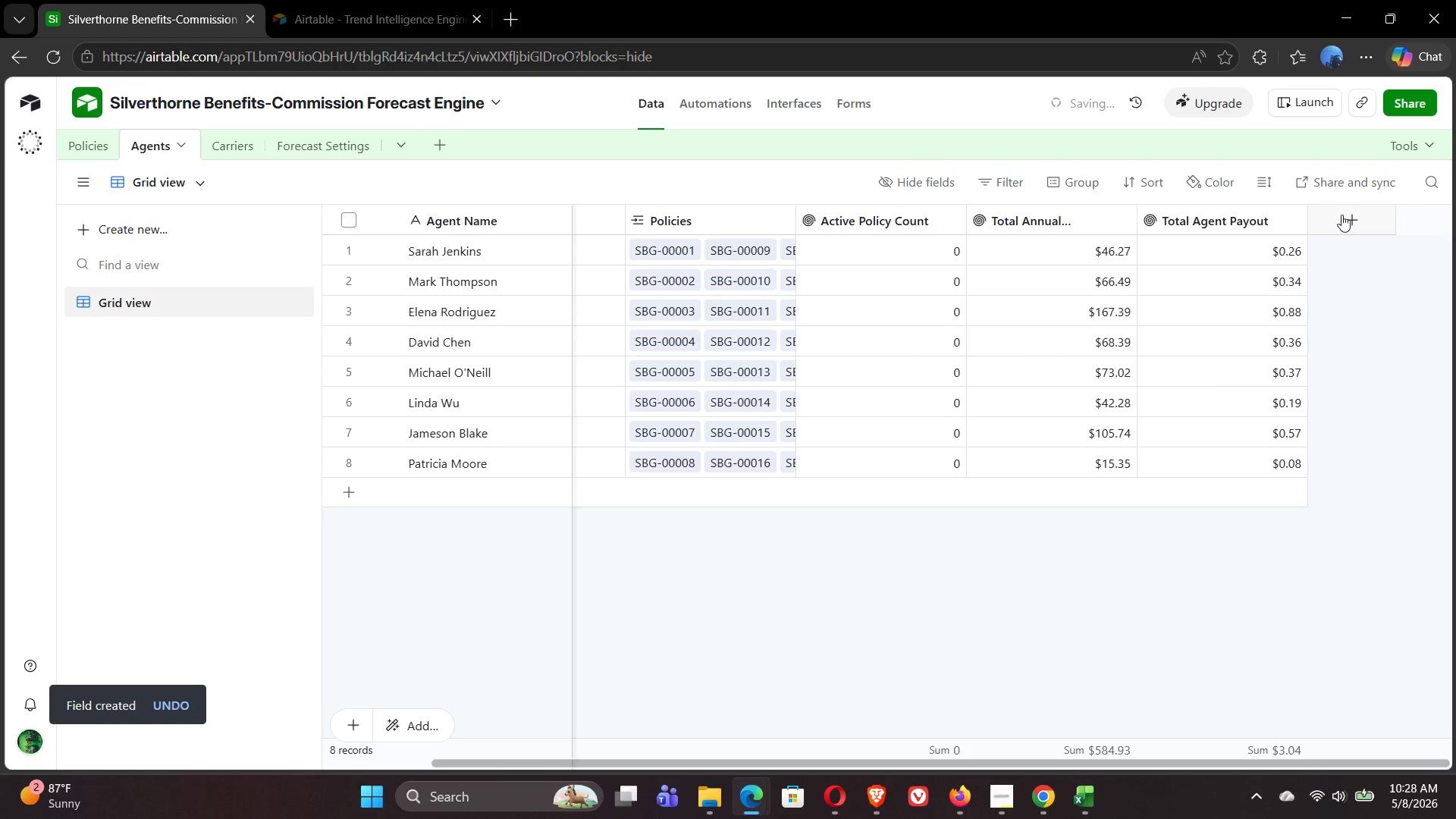 
left_click([1341, 215])
 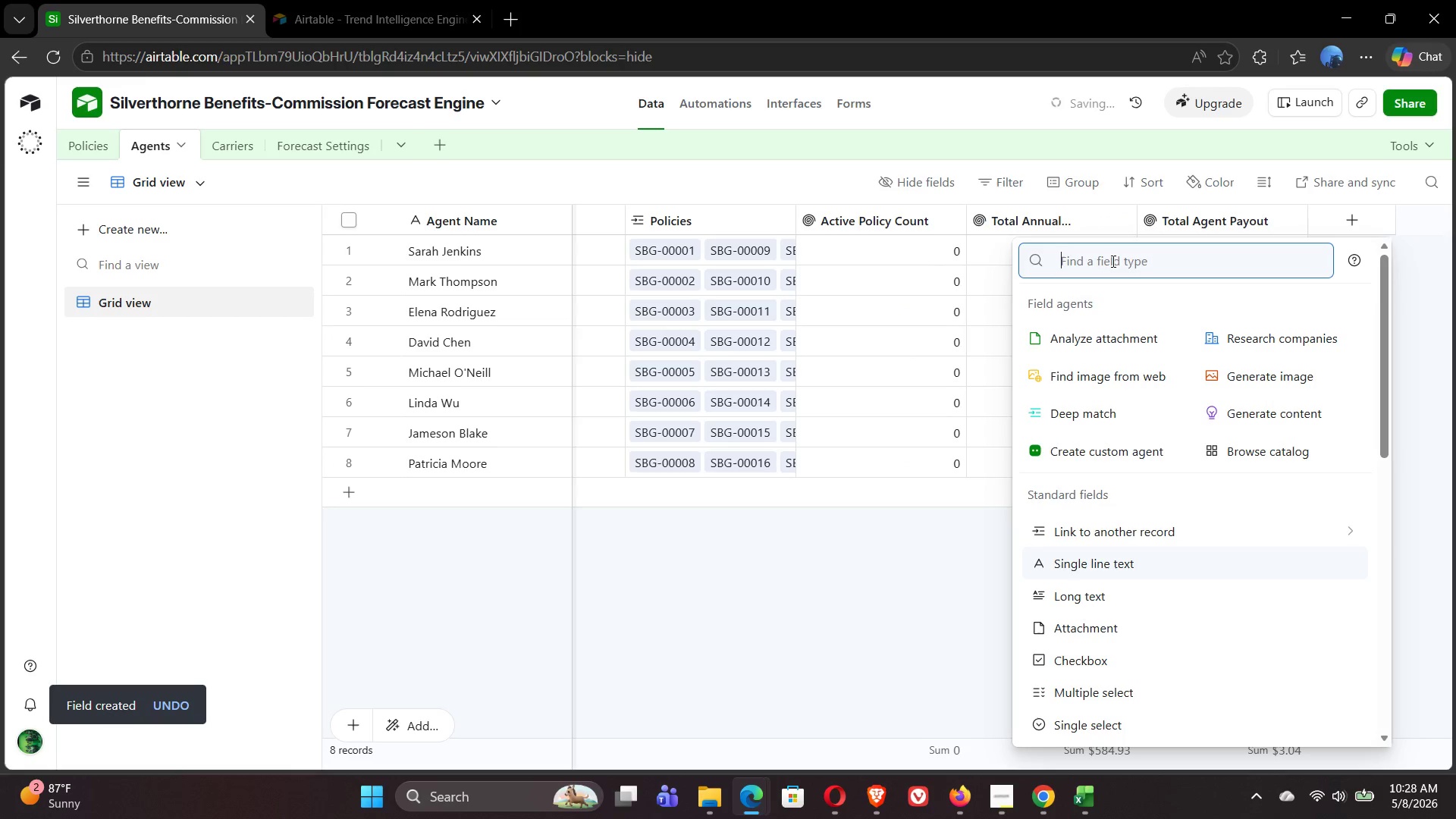 
type(rool)
key(Backspace)
key(Backspace)
type(ll)
 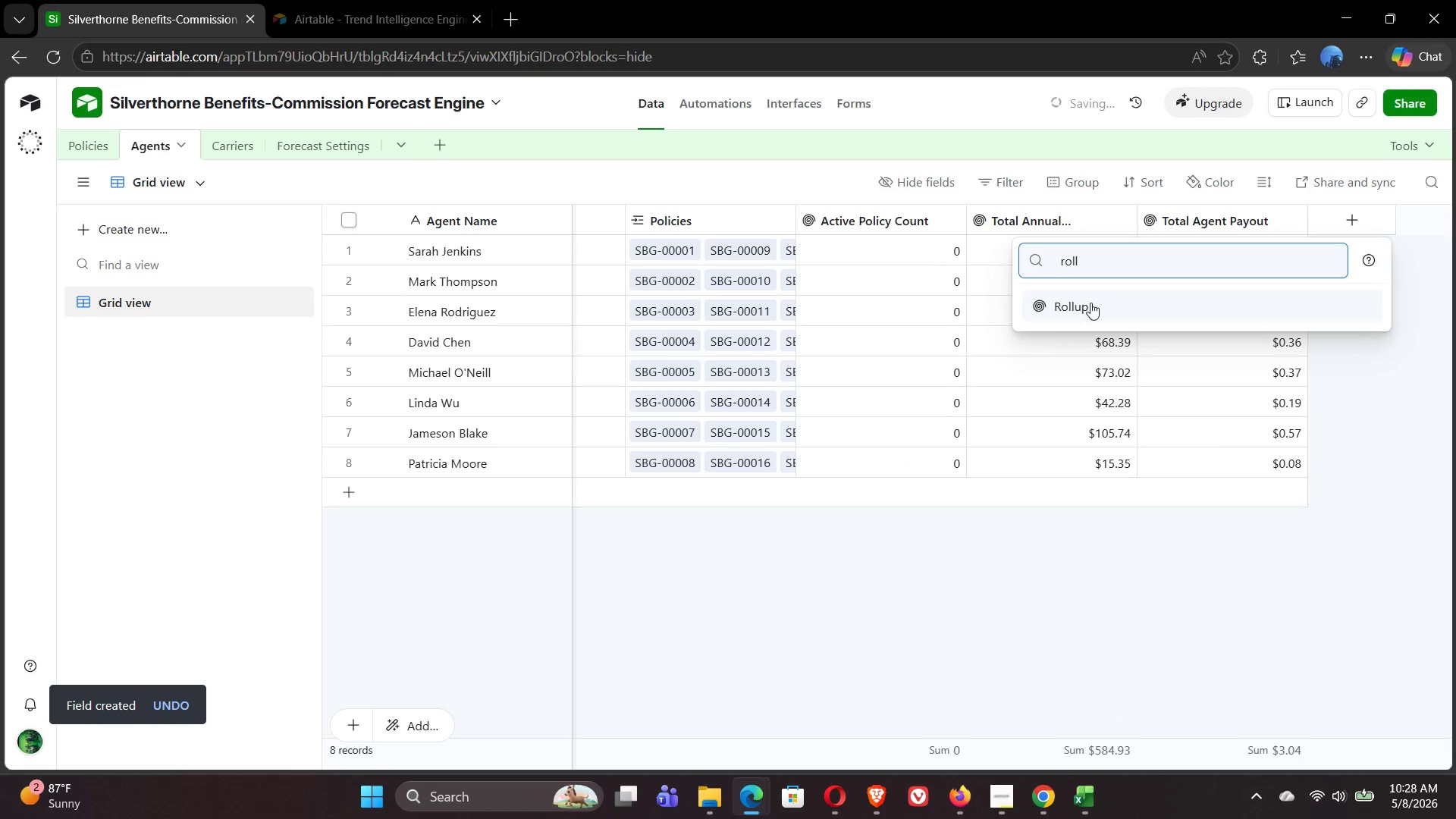 
left_click([1088, 307])
 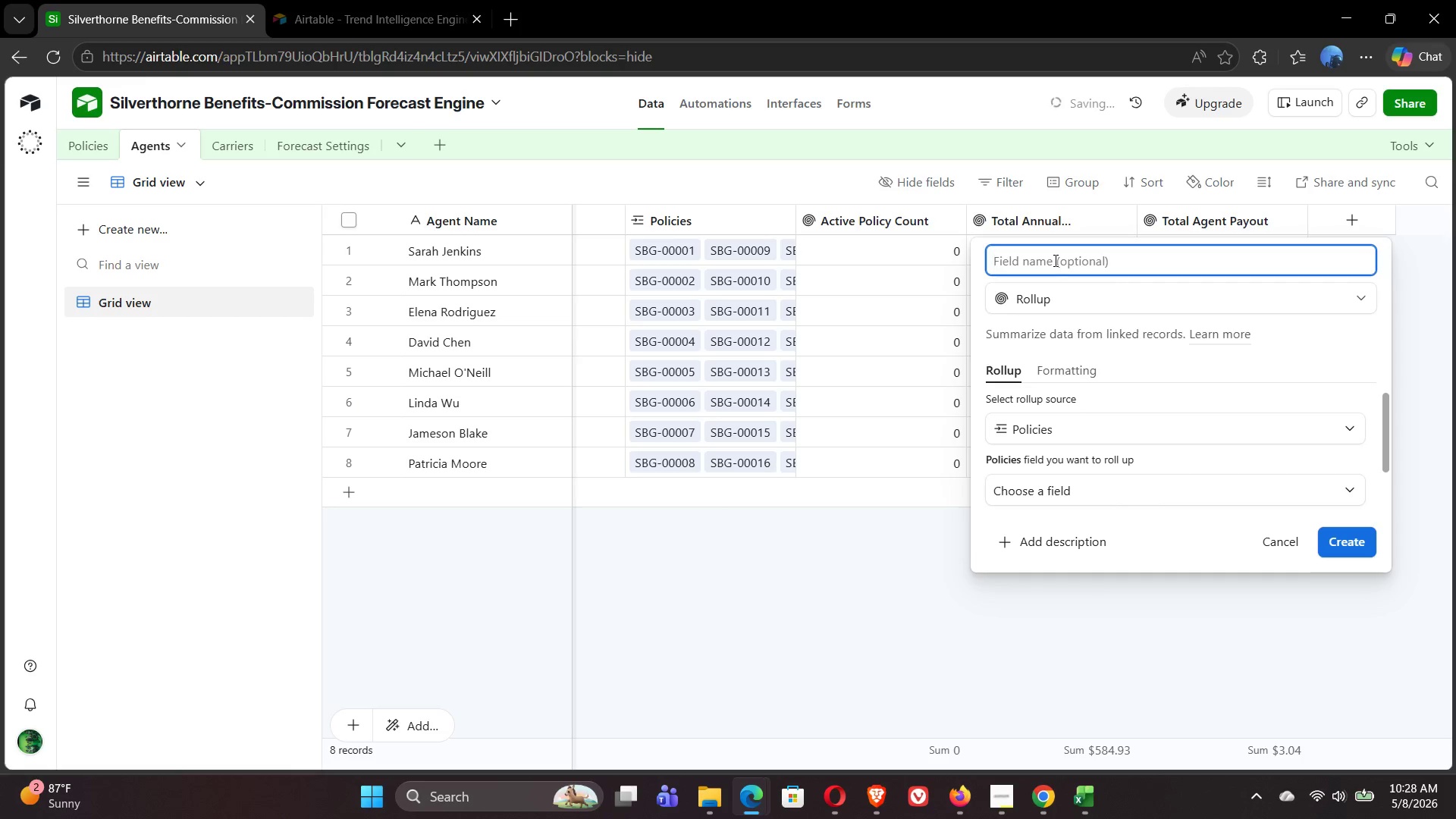 
type(3-Year Revenue )
 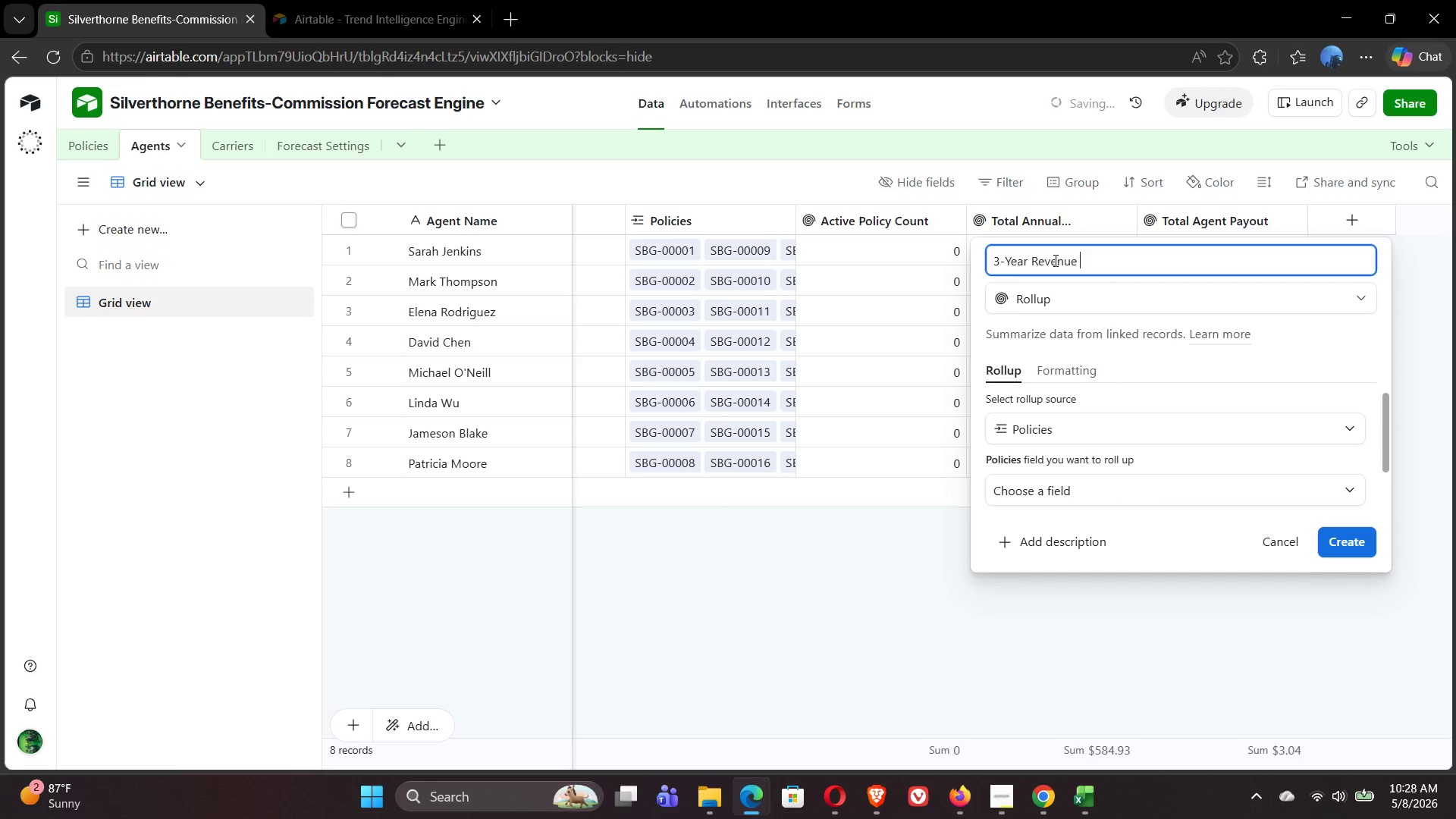 
type(Projection)
 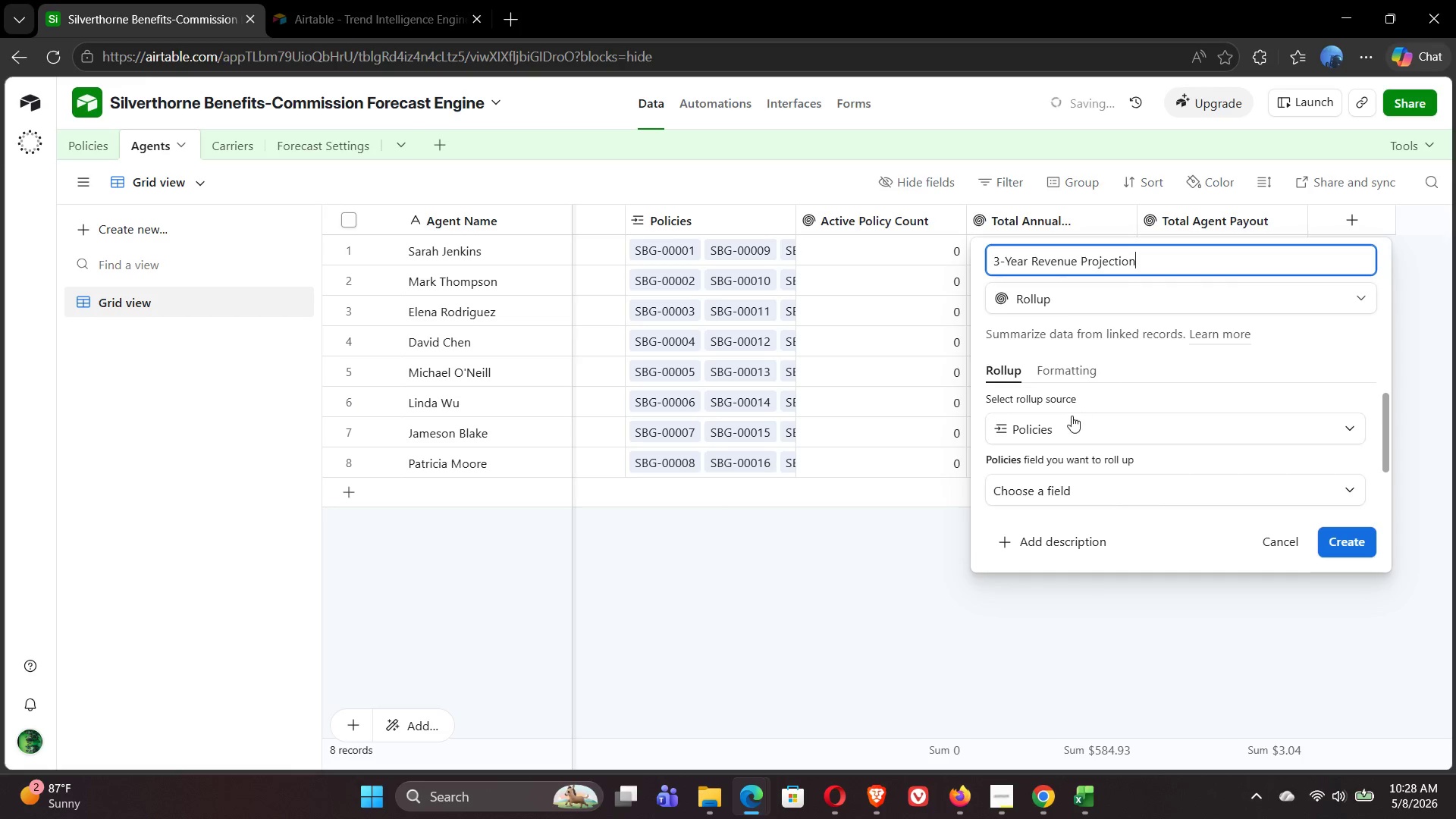 
left_click([1058, 486])
 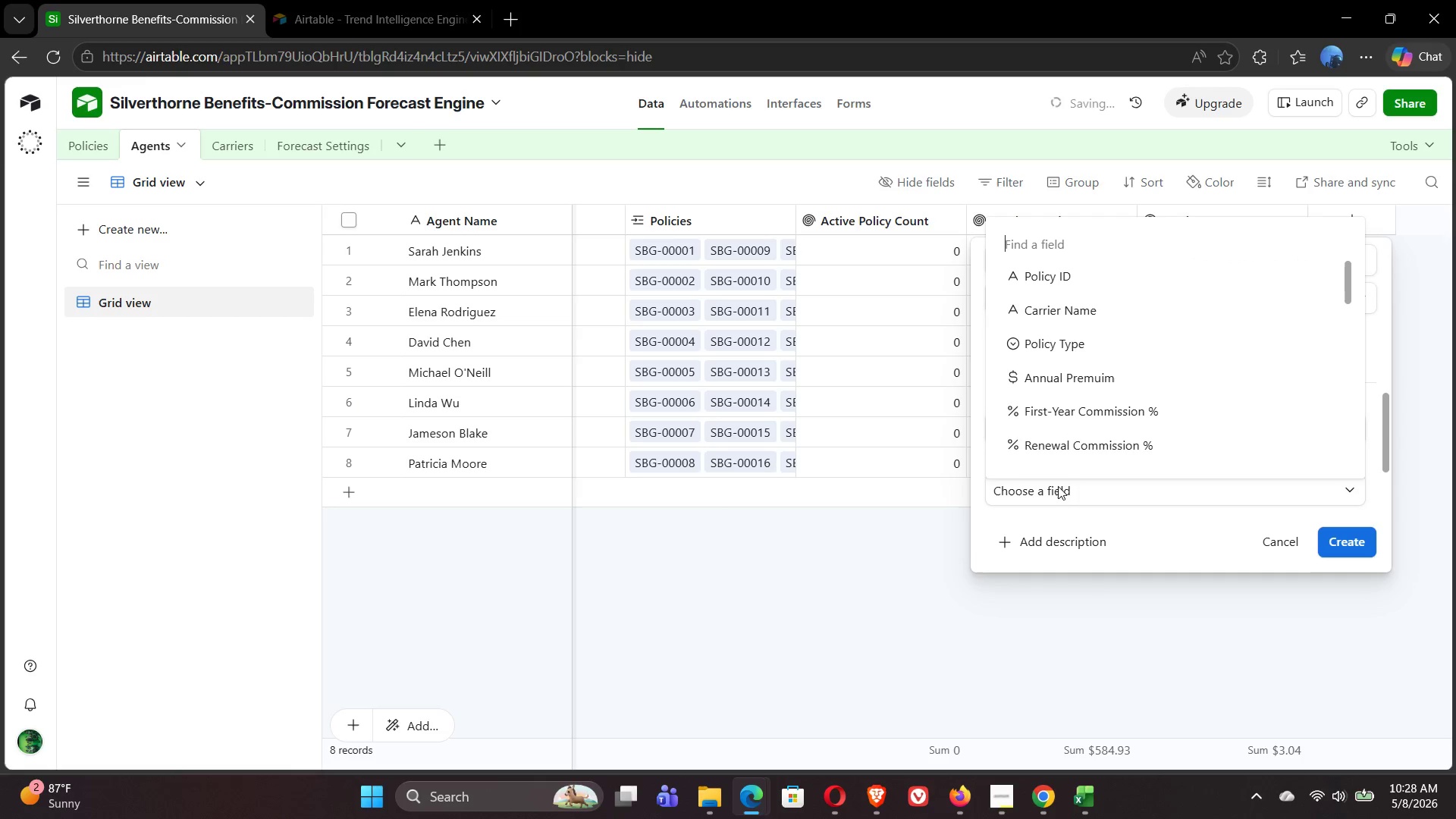 
mouse_move([1125, 403])
 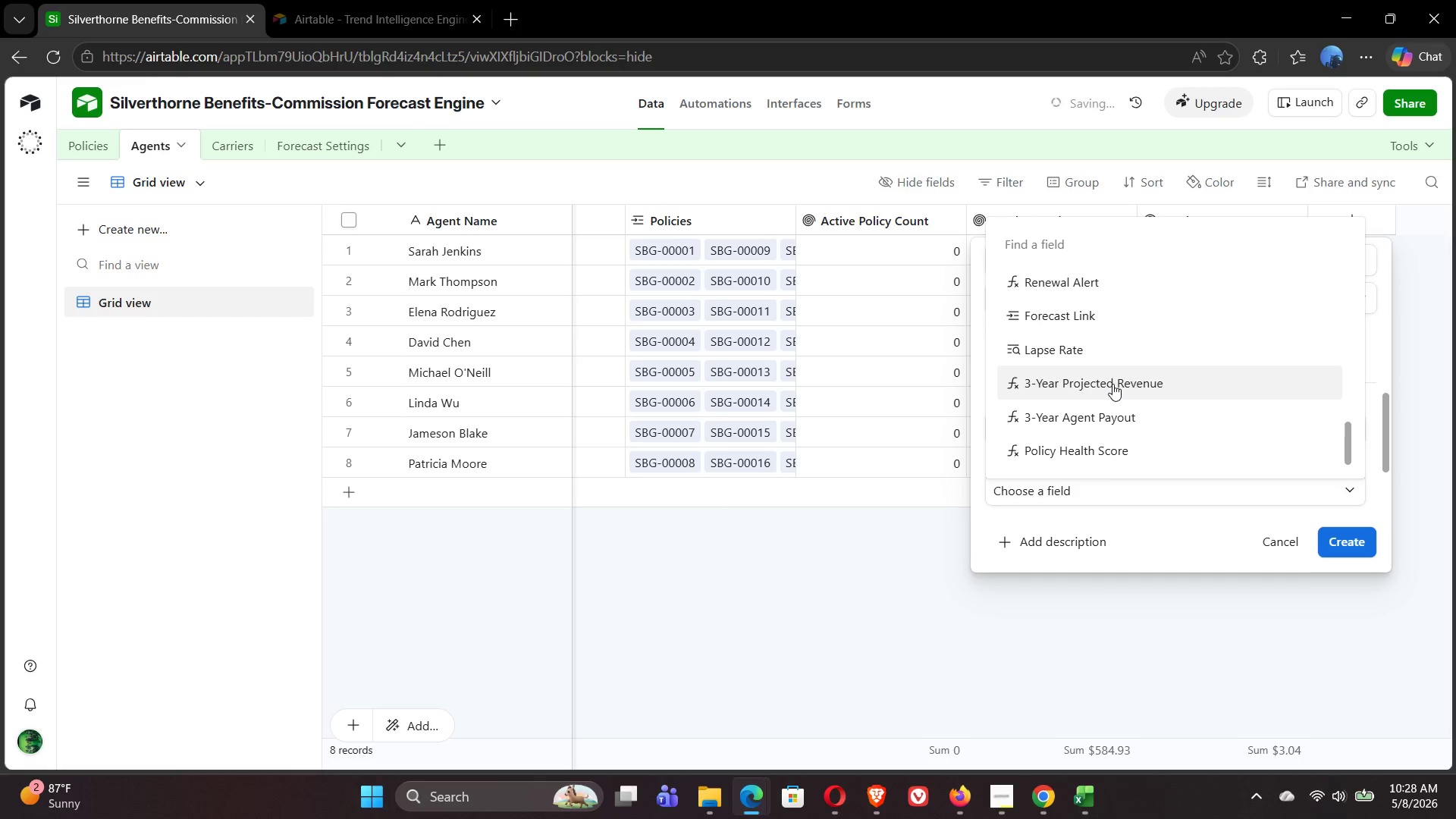 
left_click([1112, 384])
 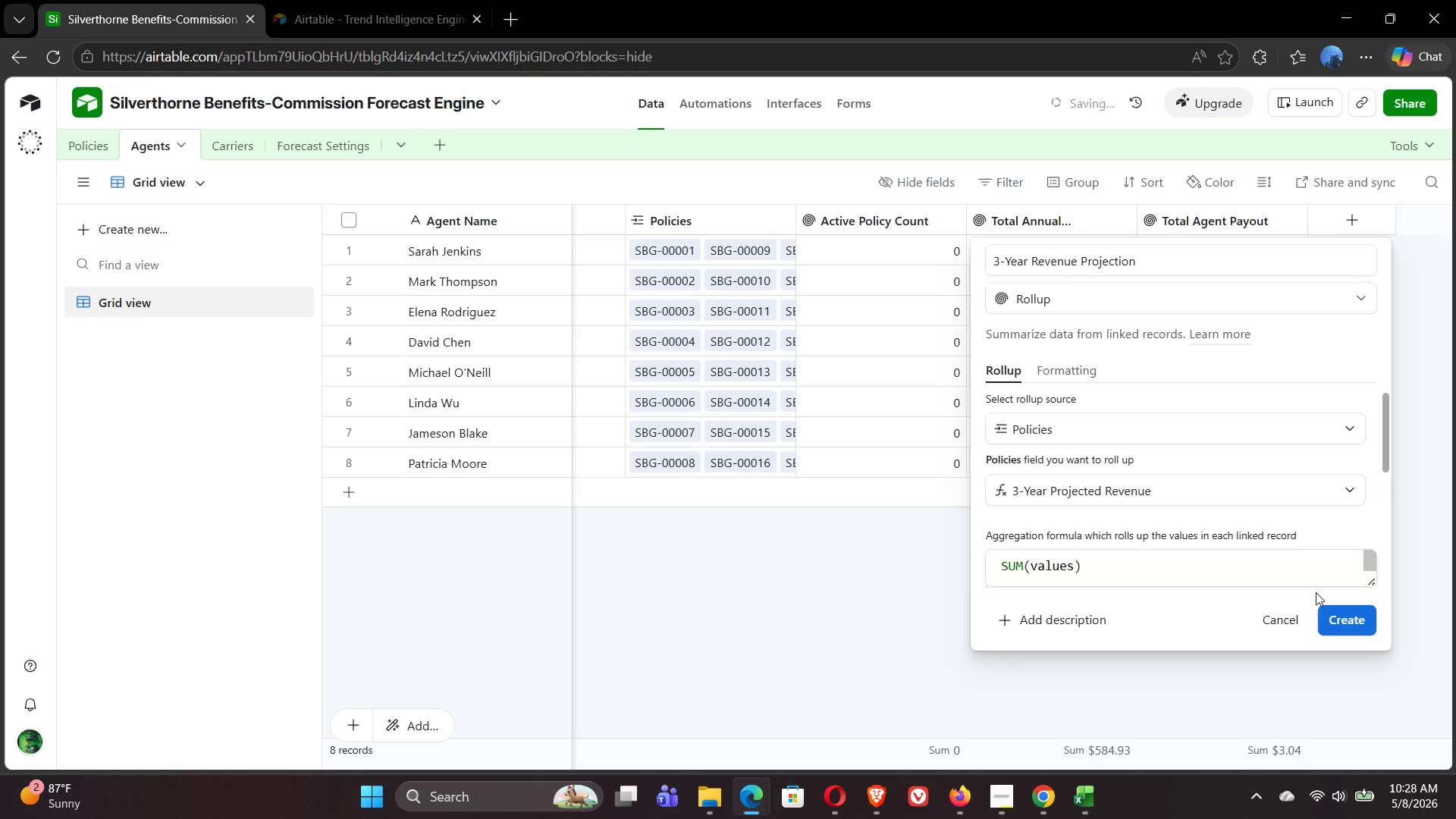 
left_click([1345, 613])
 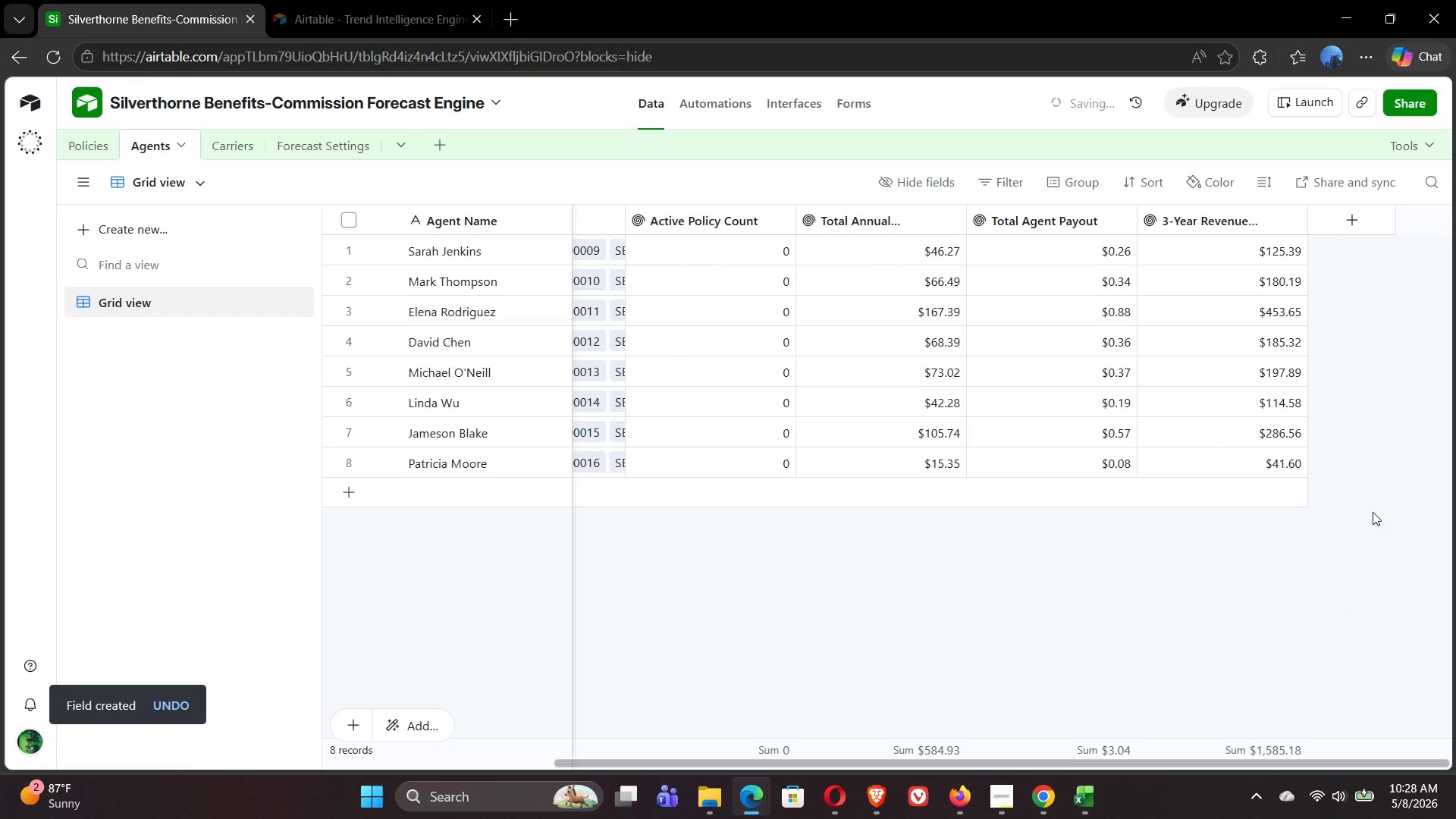 
left_click([1348, 224])
 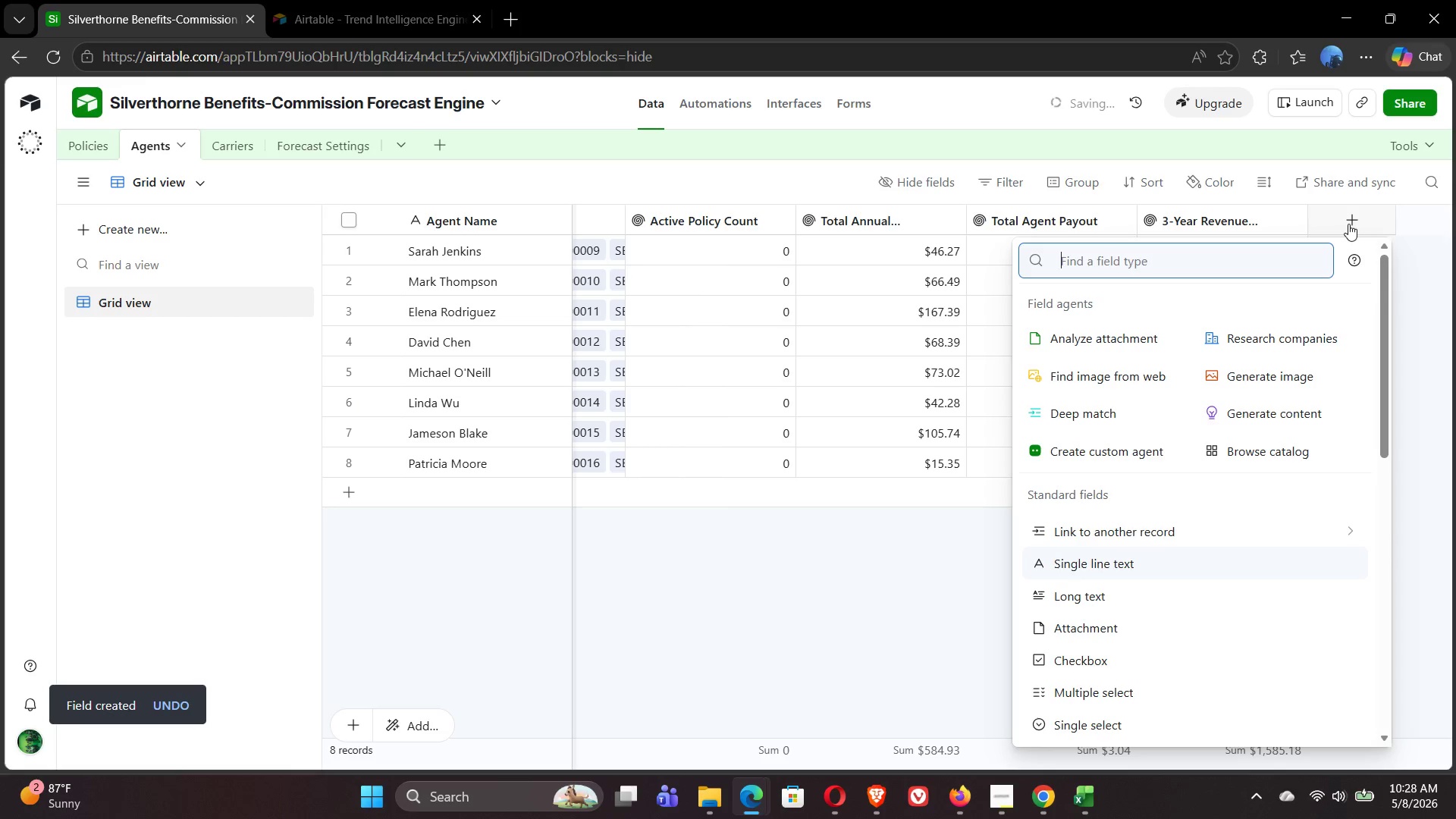 
wait(9.91)
 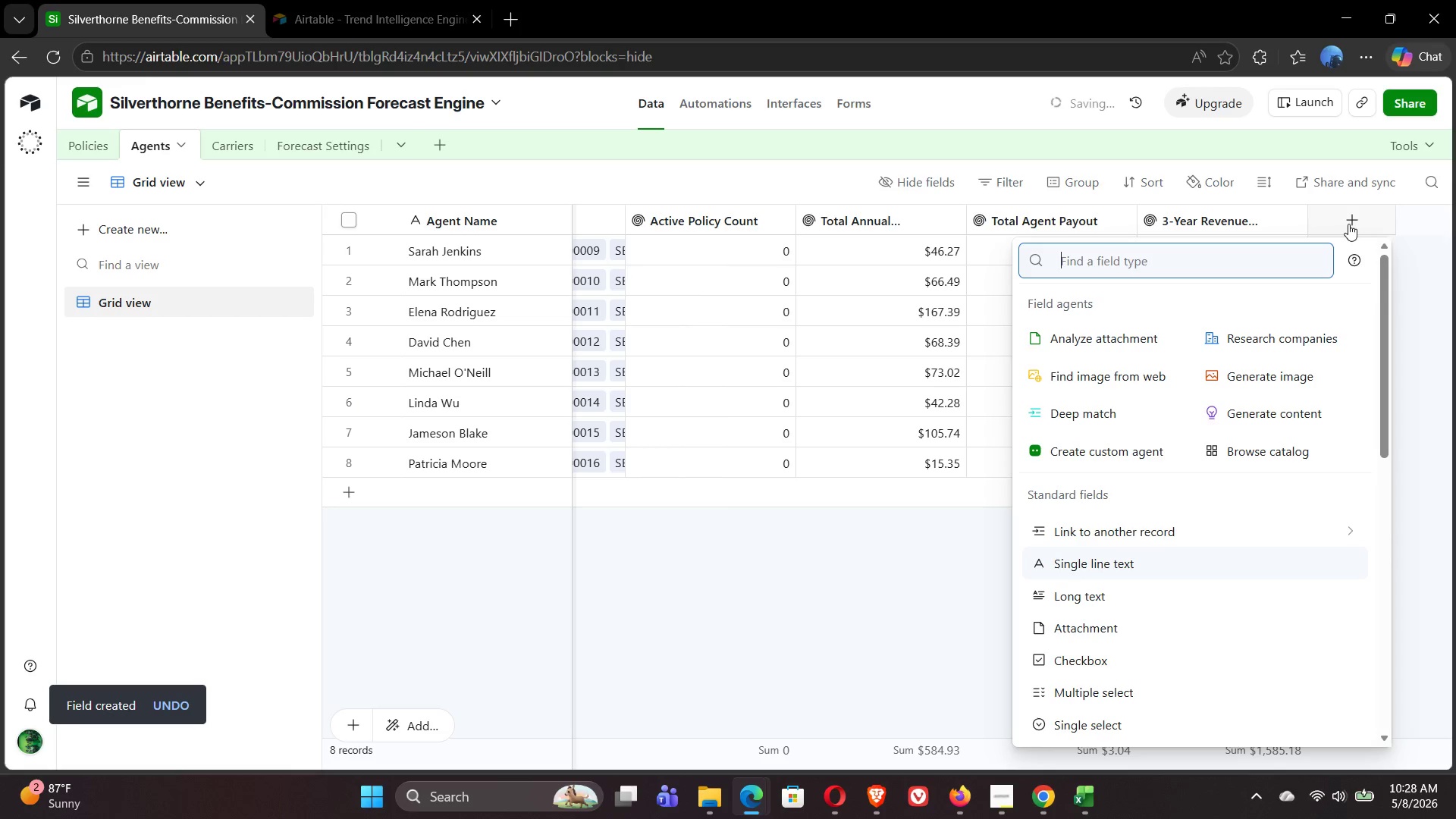 
type(roll)
 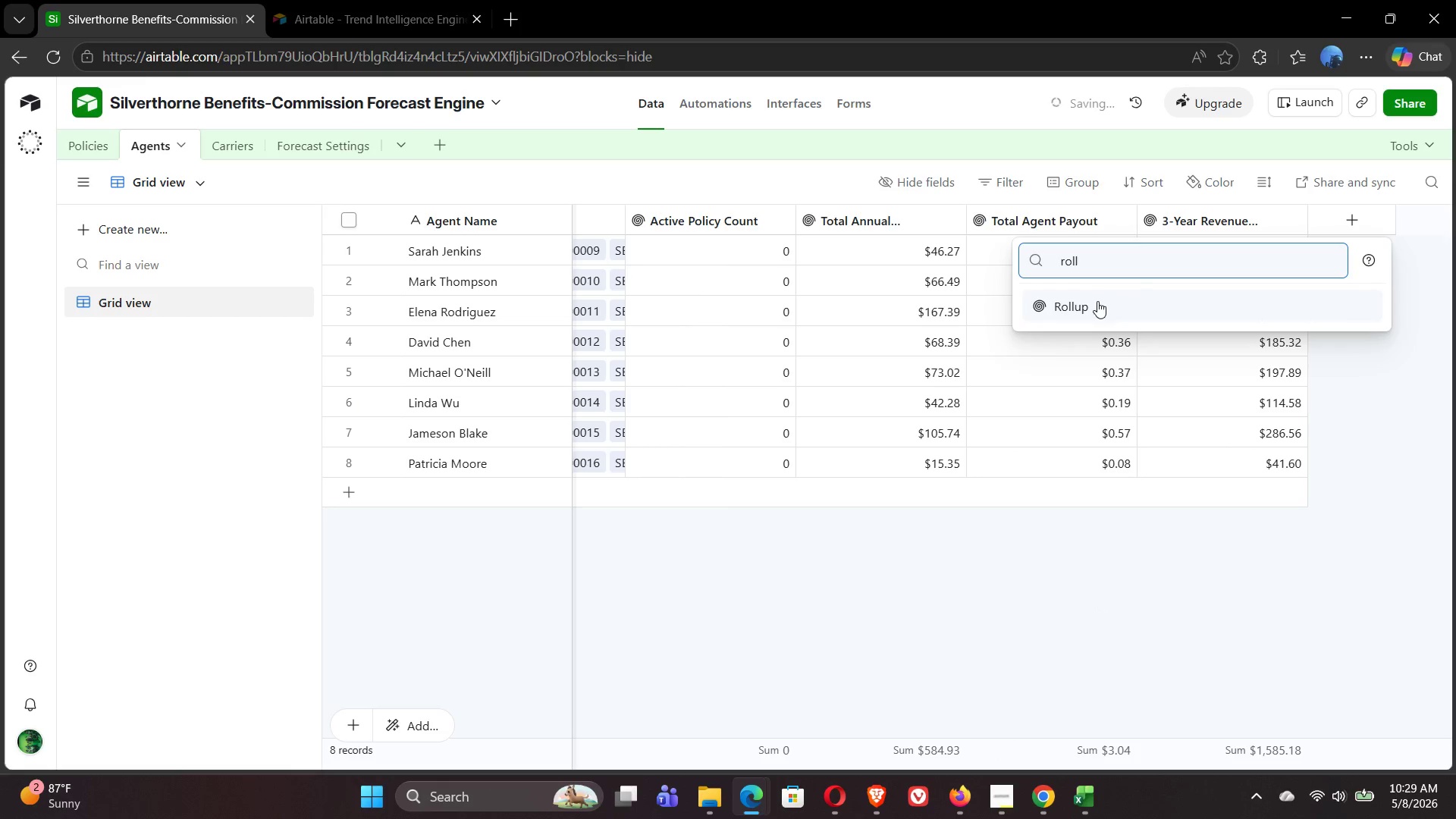 
left_click([1094, 303])
 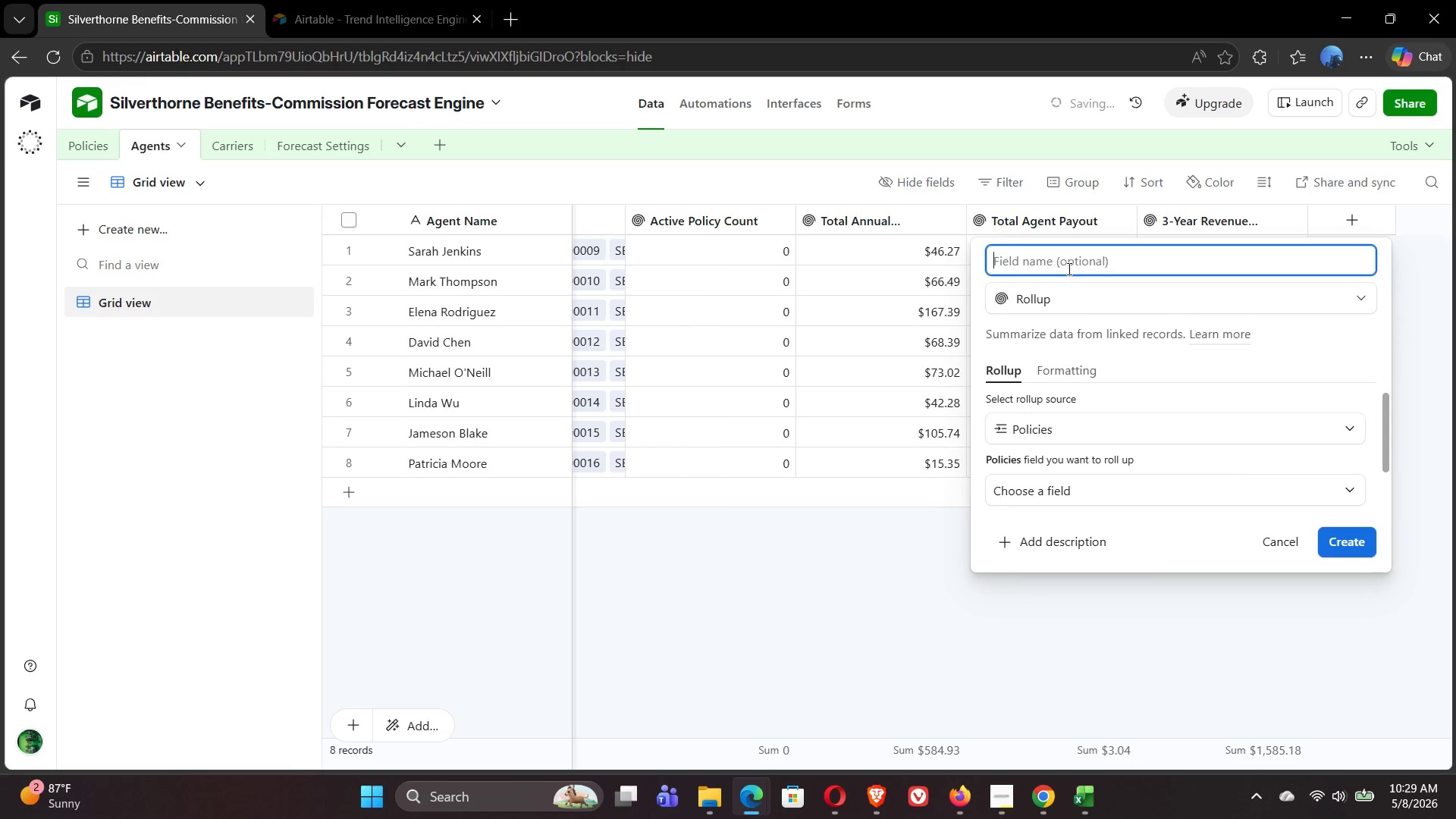 
type(Total MMR)
 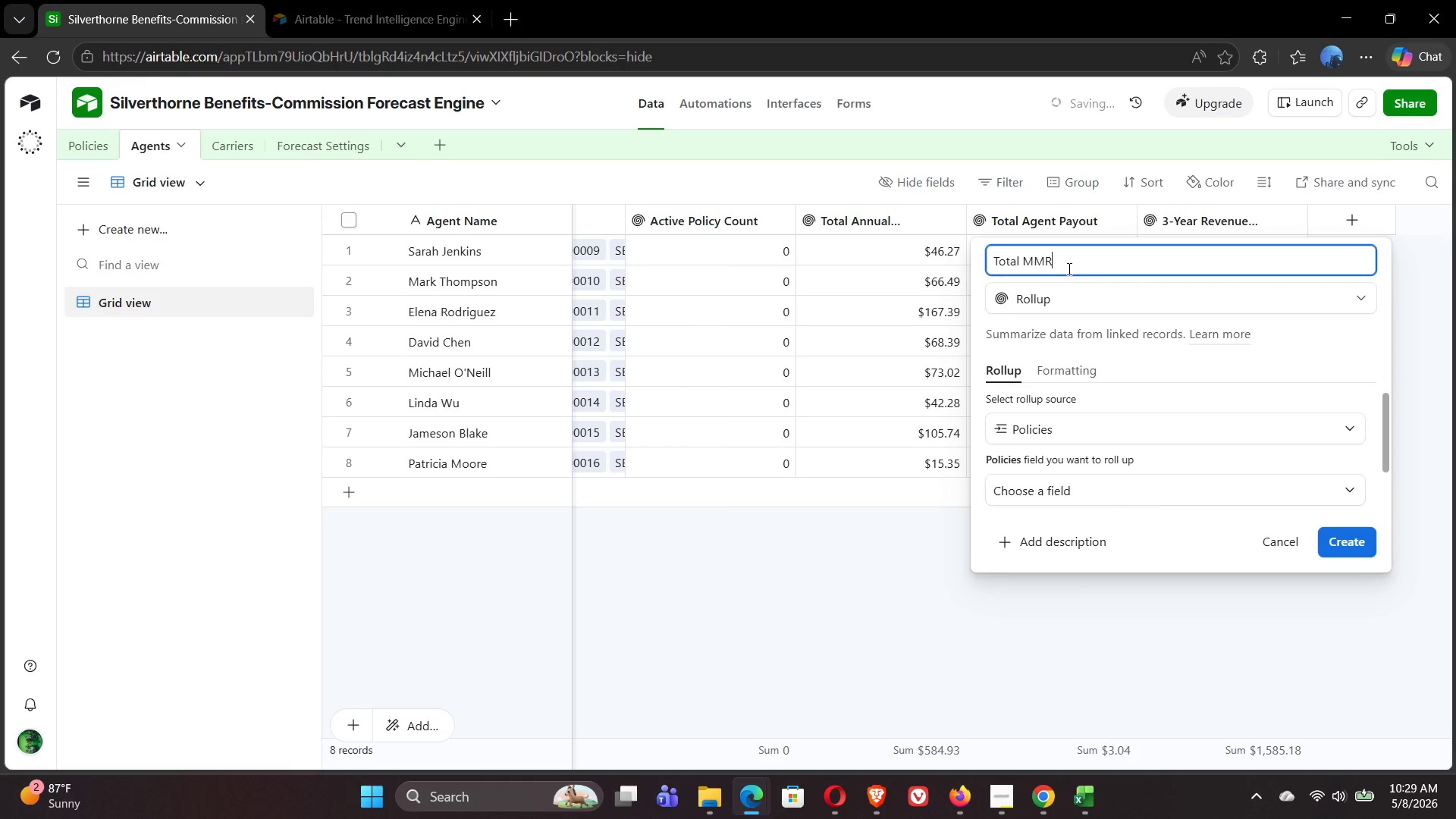 
left_click([1069, 492])
 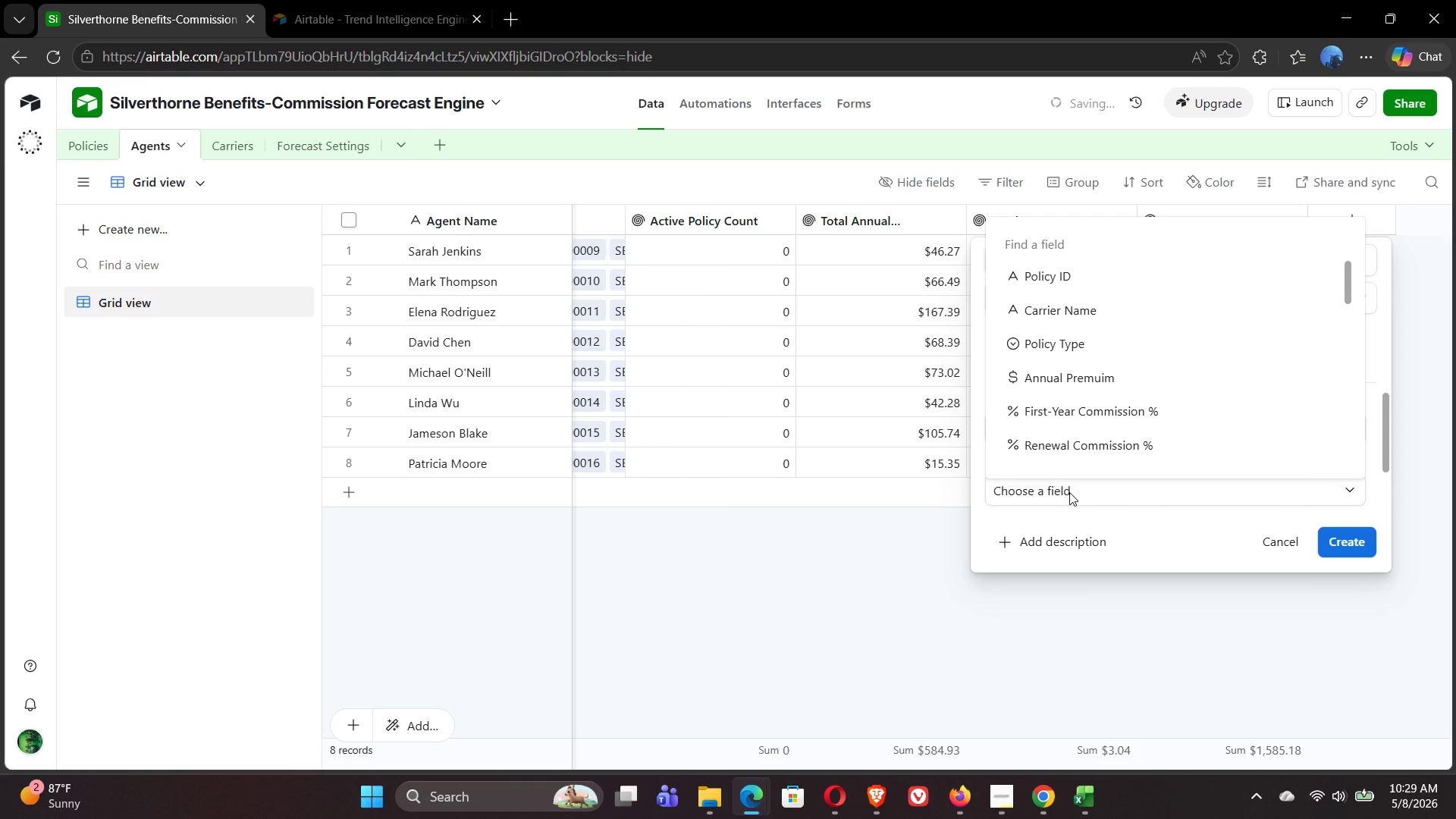 
mouse_move([1129, 369])
 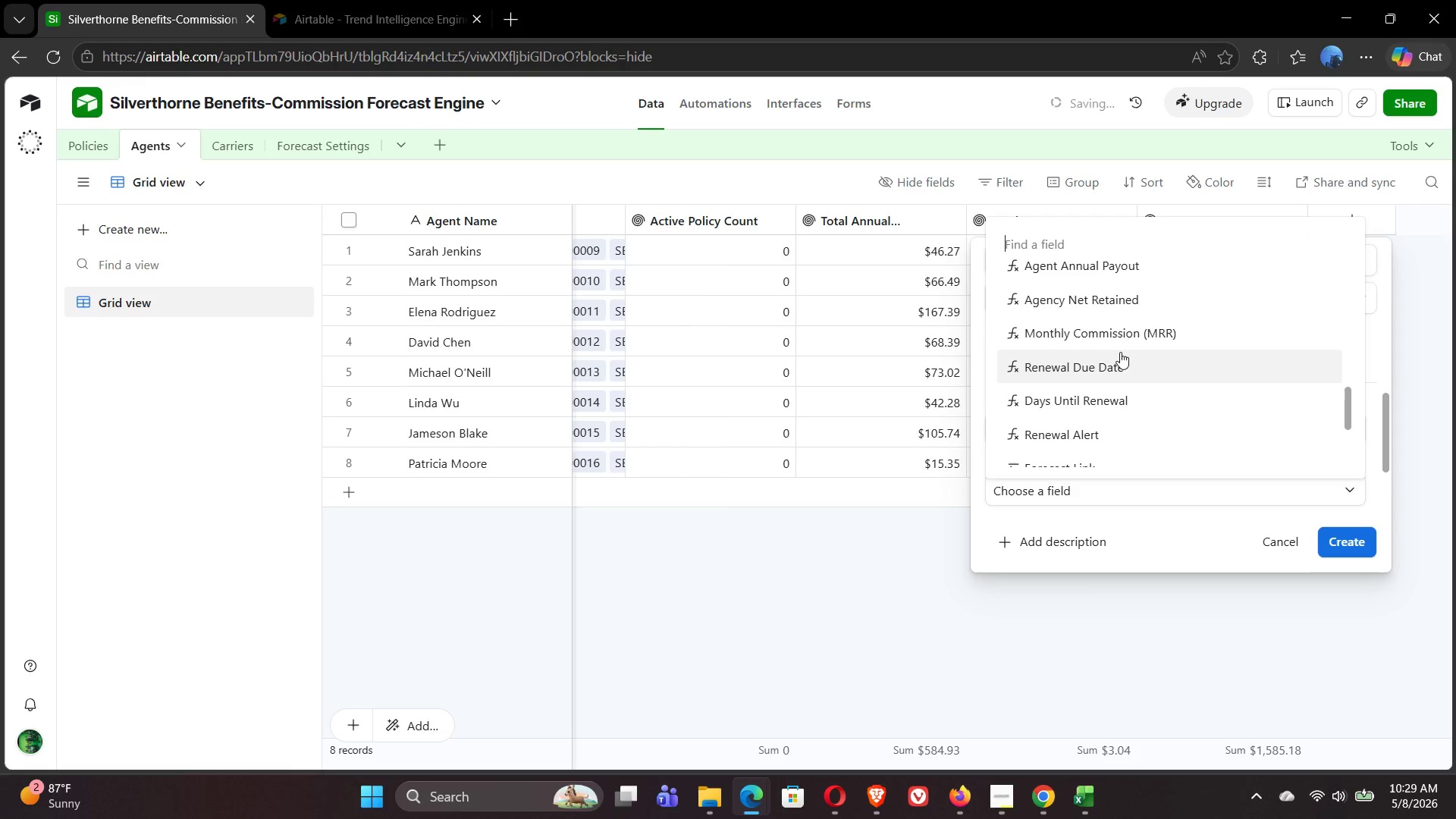 
left_click([1110, 334])
 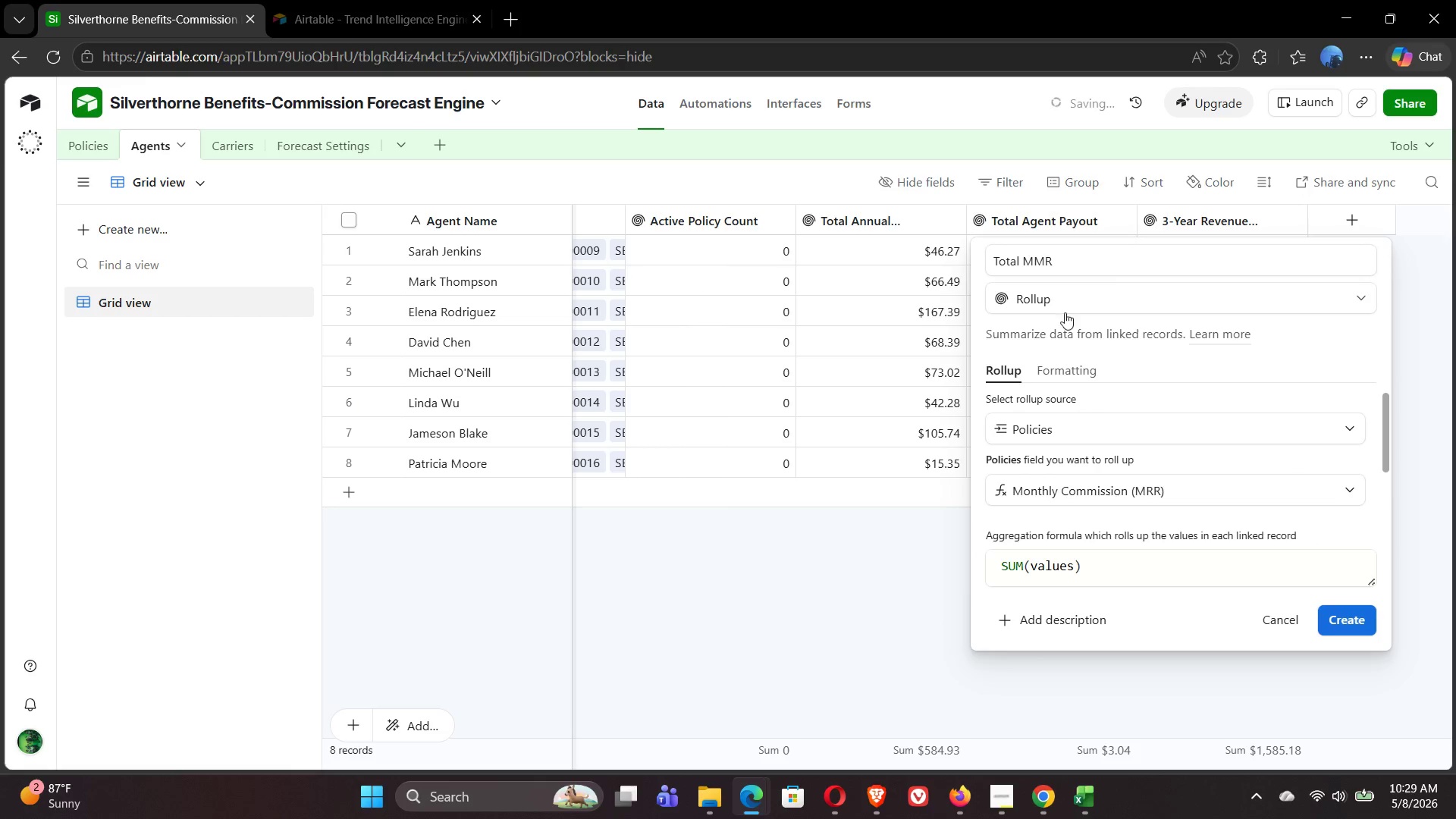 
left_click([1077, 372])
 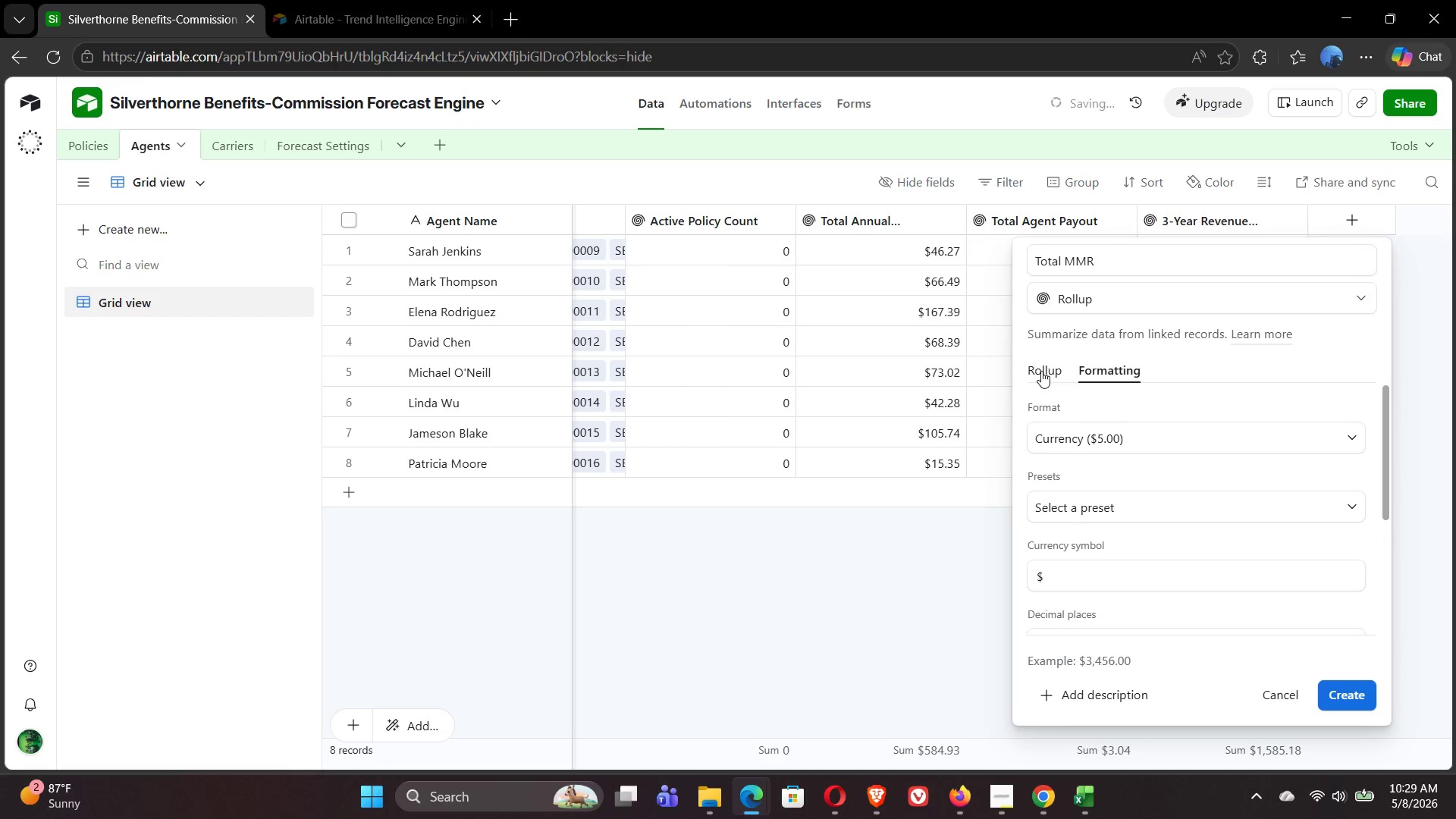 
left_click([1041, 371])
 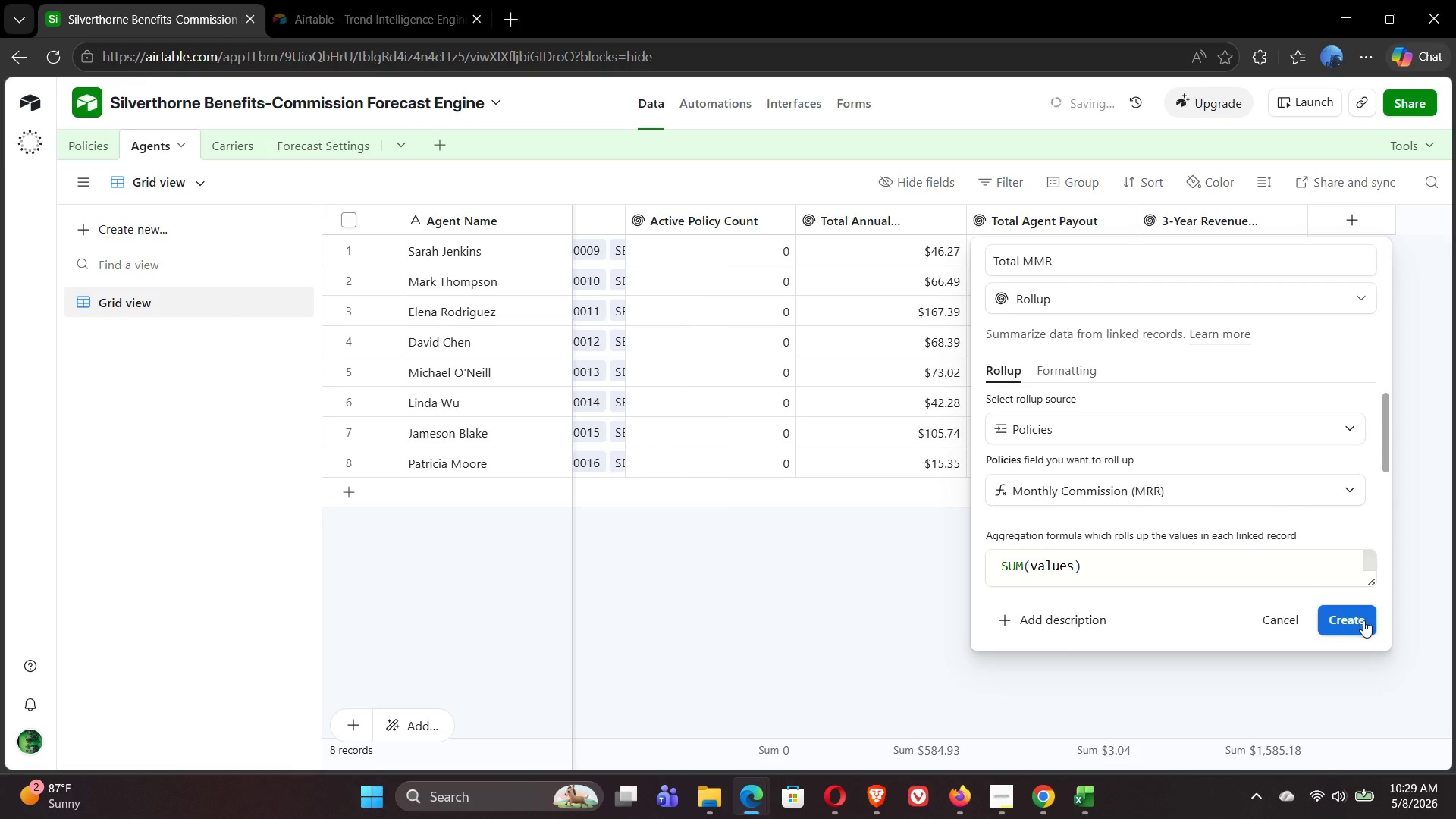 
left_click([1354, 619])
 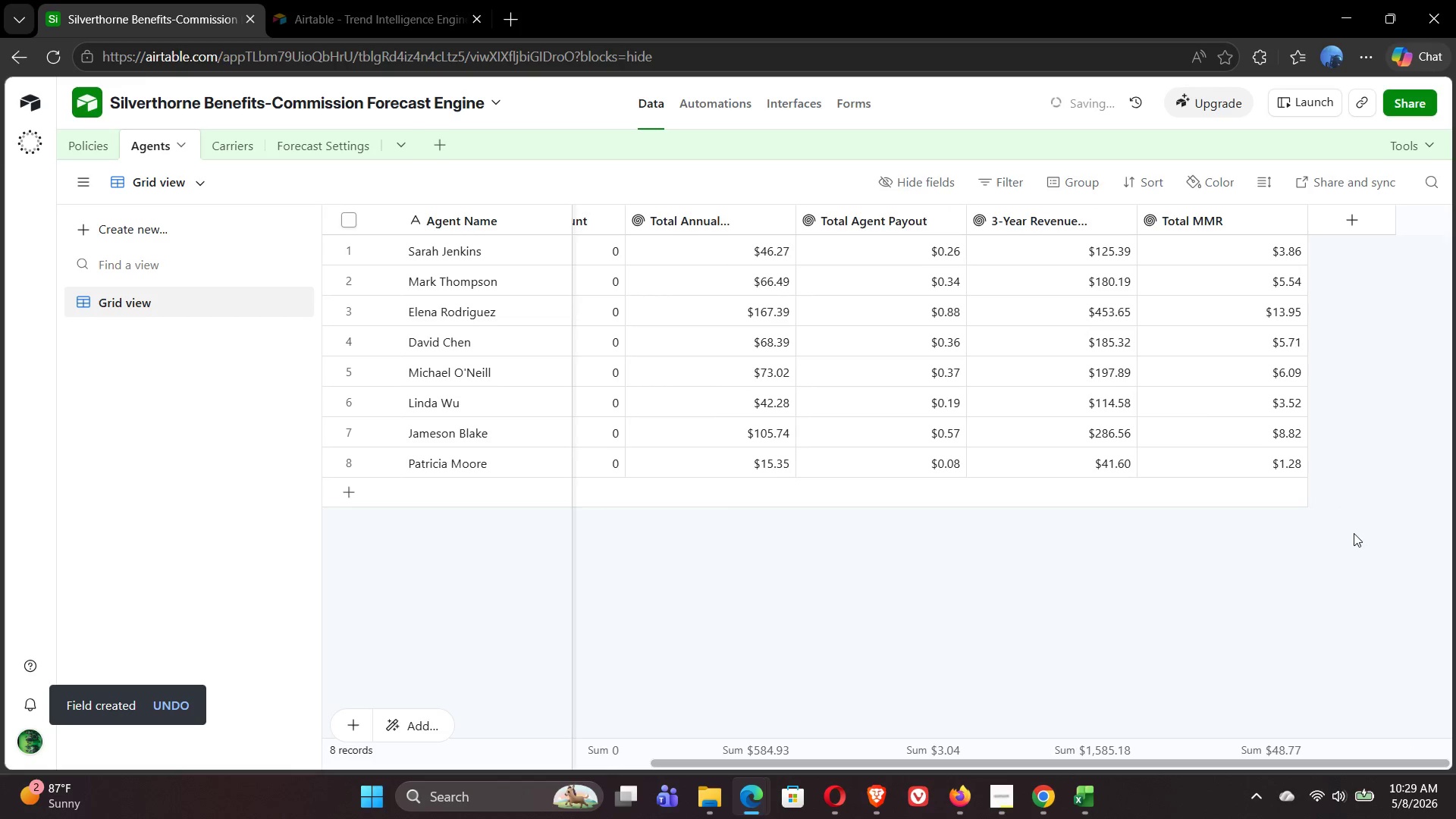 
left_click([1338, 222])
 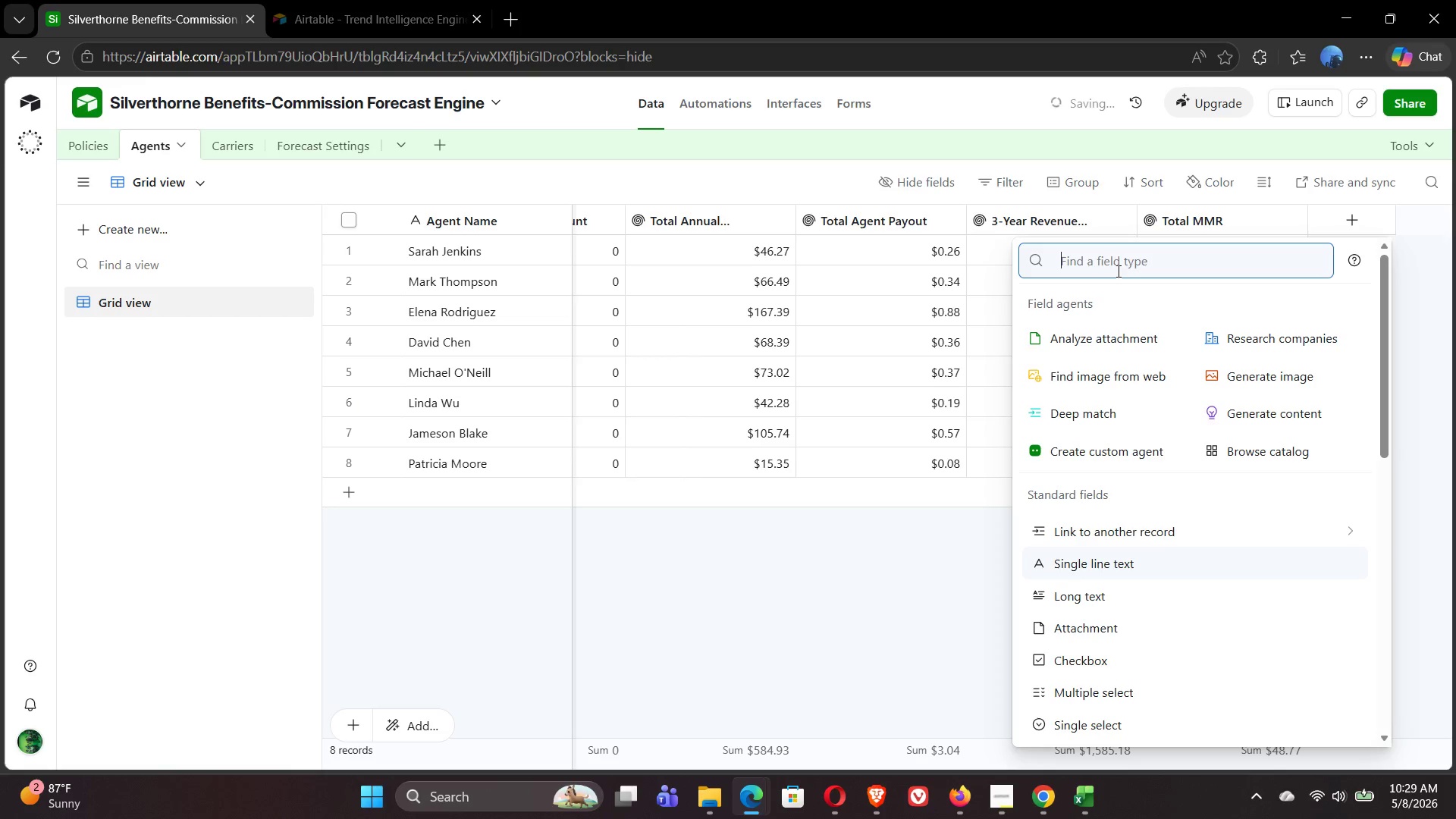 
wait(13.41)
 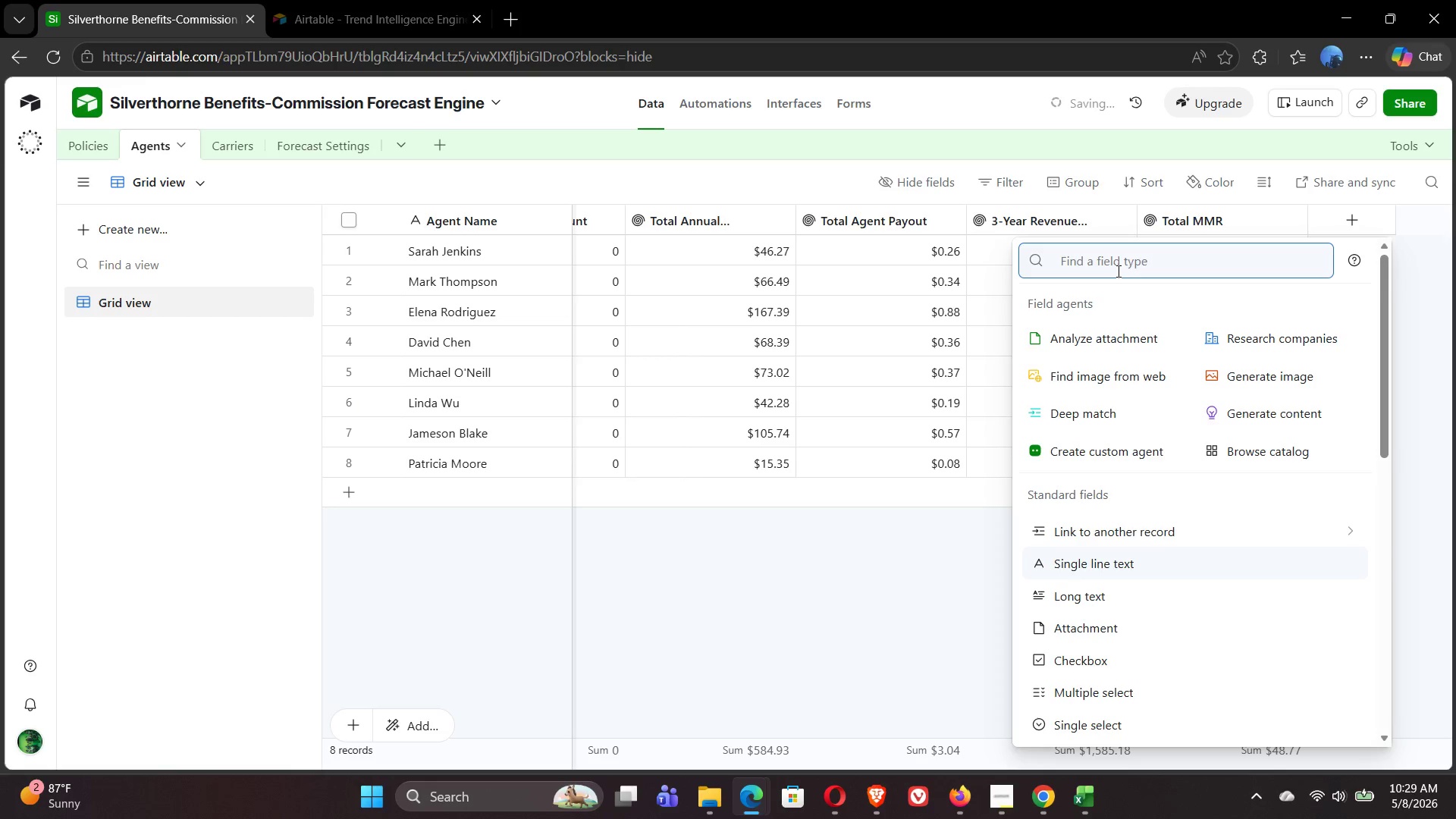 
type(or)
 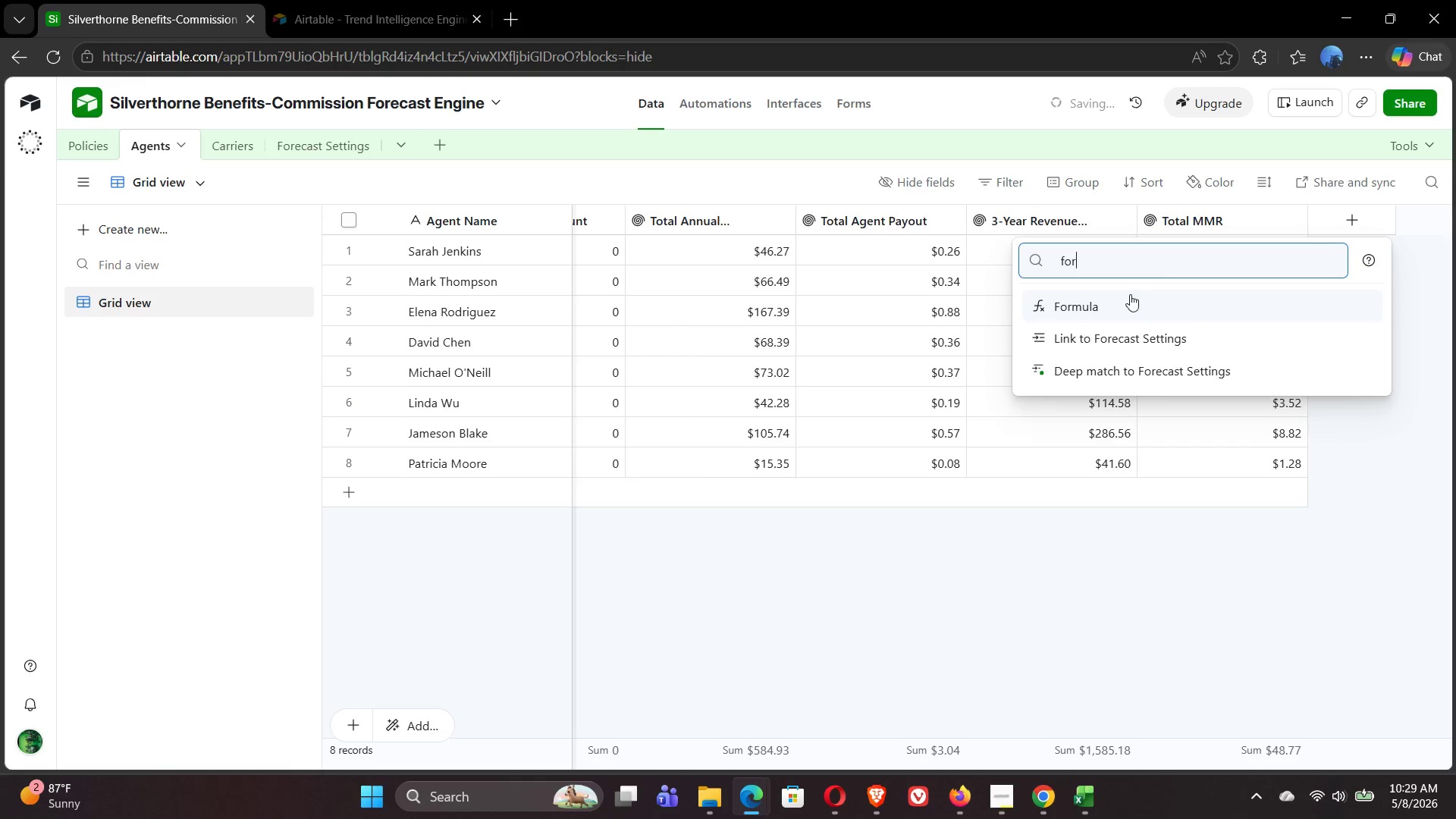 
left_click([1132, 302])
 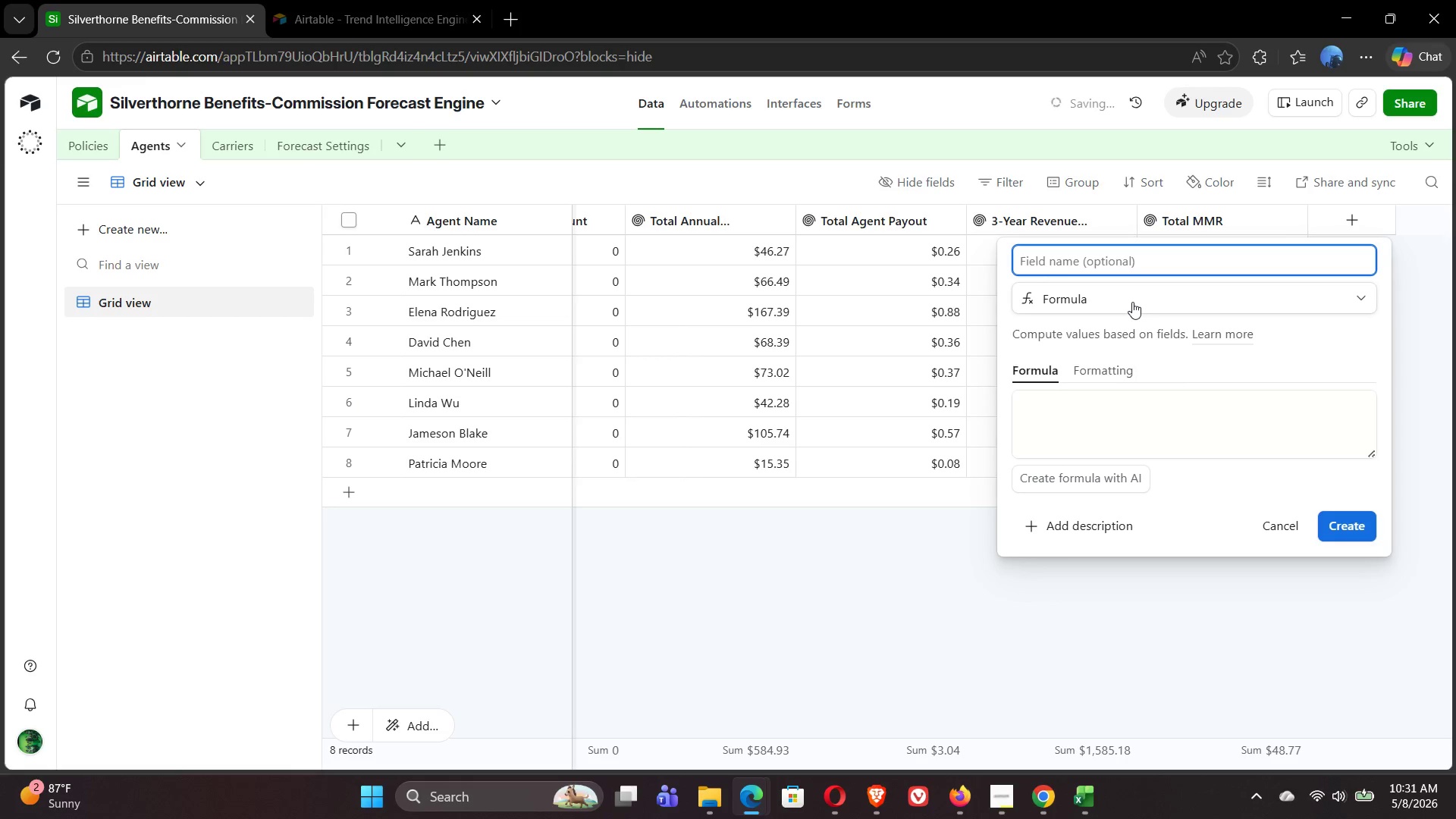 
wait(101.67)
 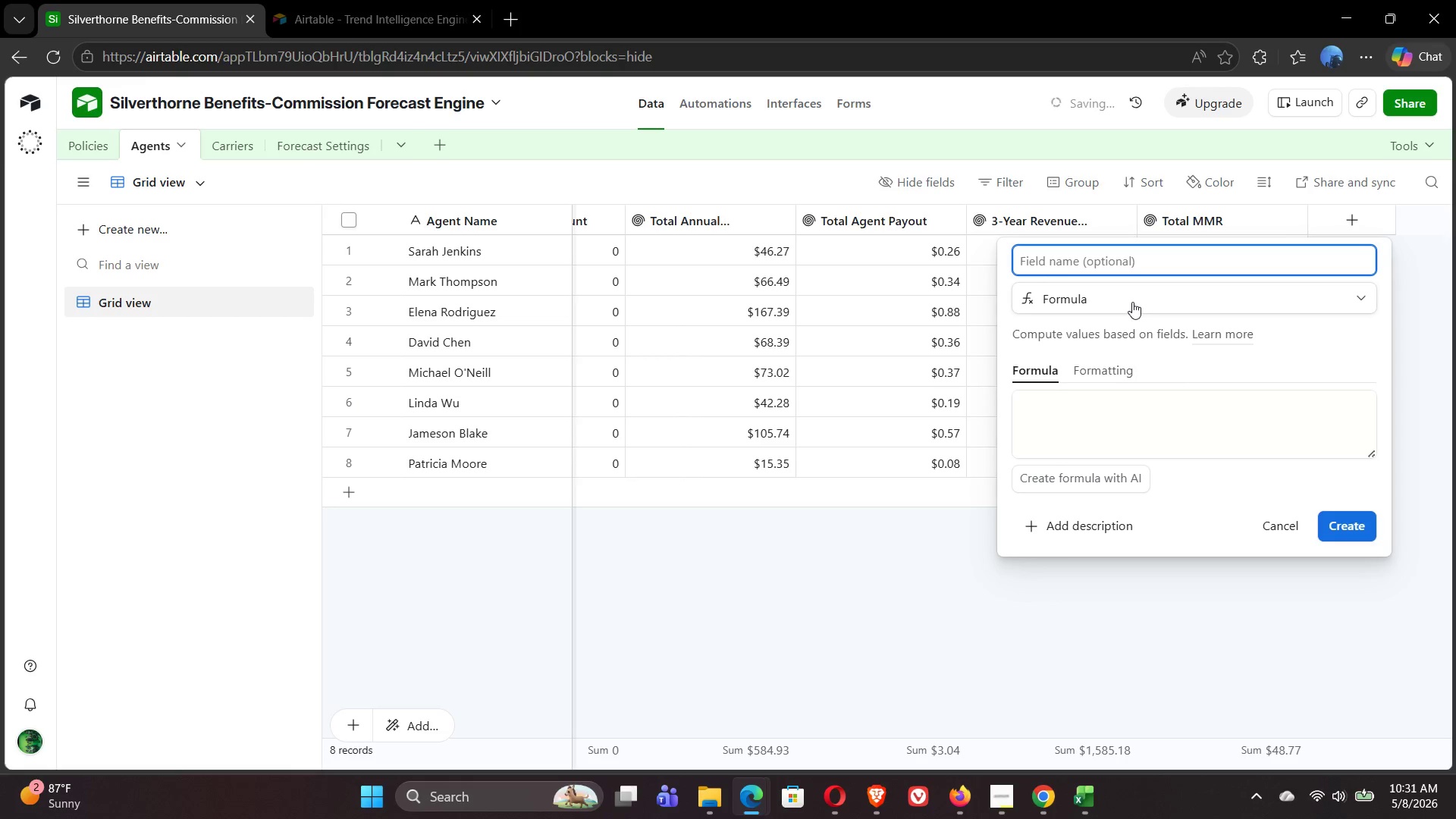 
type(Avg Policy Health)
 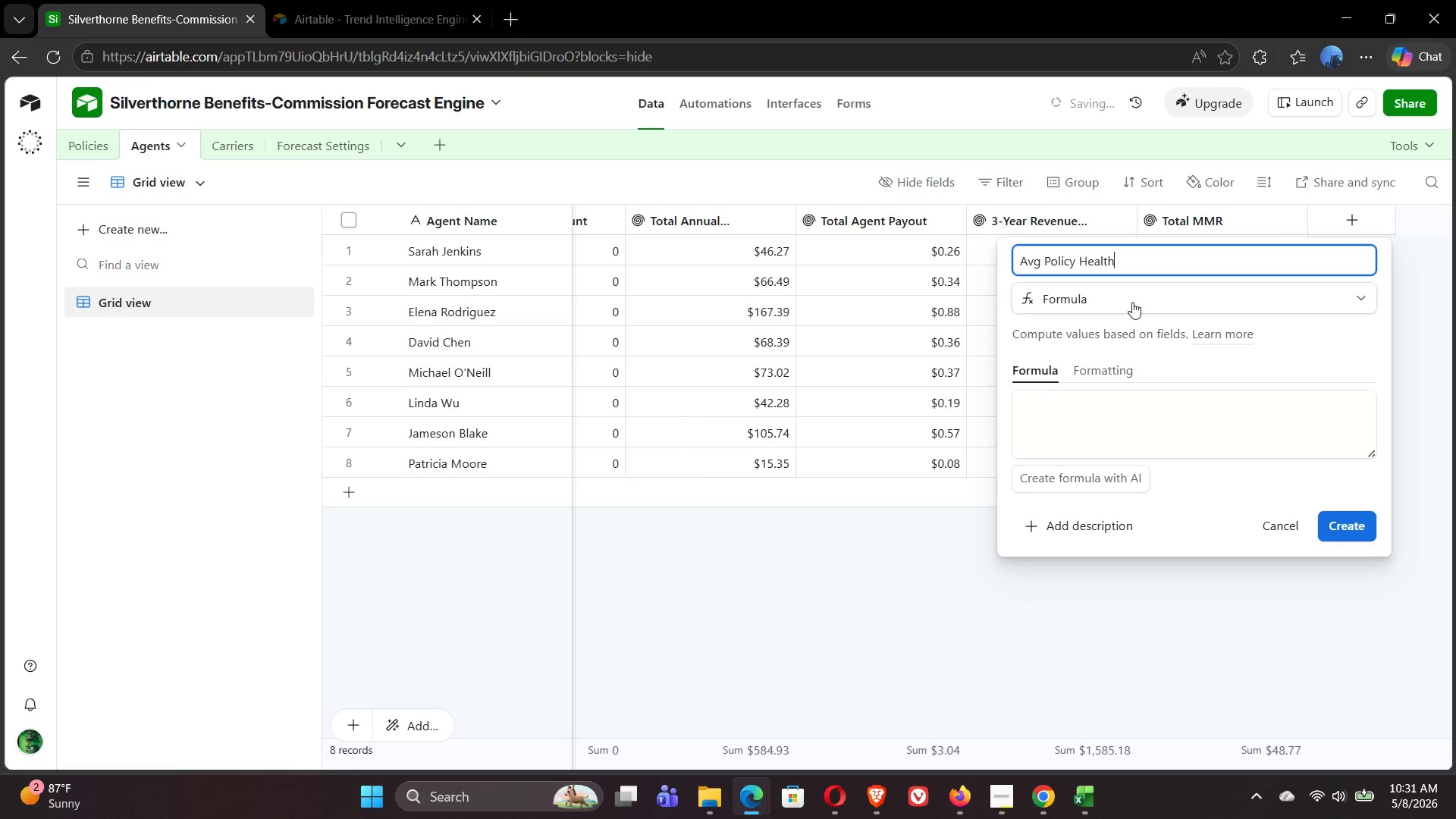 
left_click([1065, 414])
 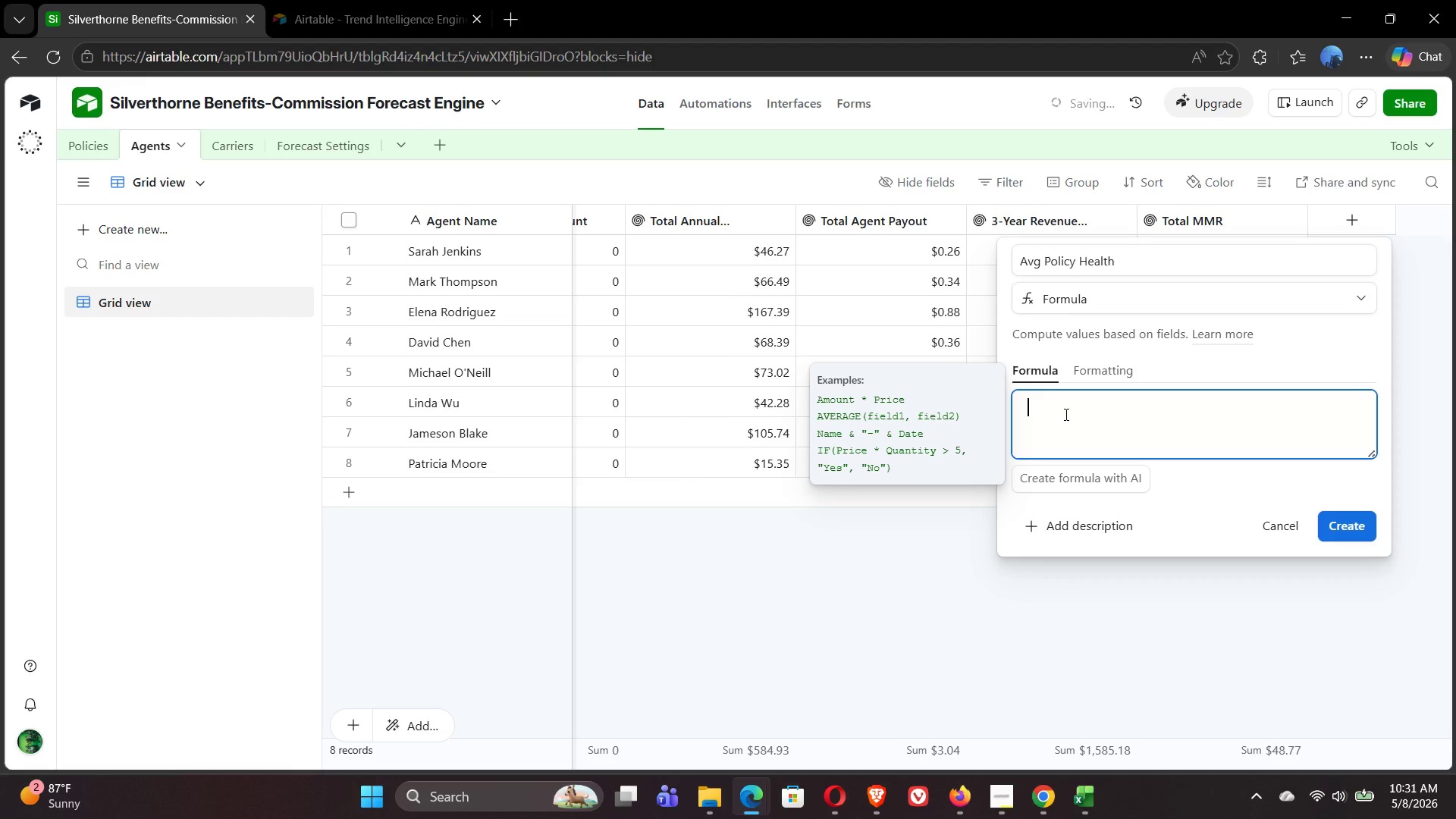 
type(ROUND({toal)
key(Backspace)
key(Backspace)
type(t)
 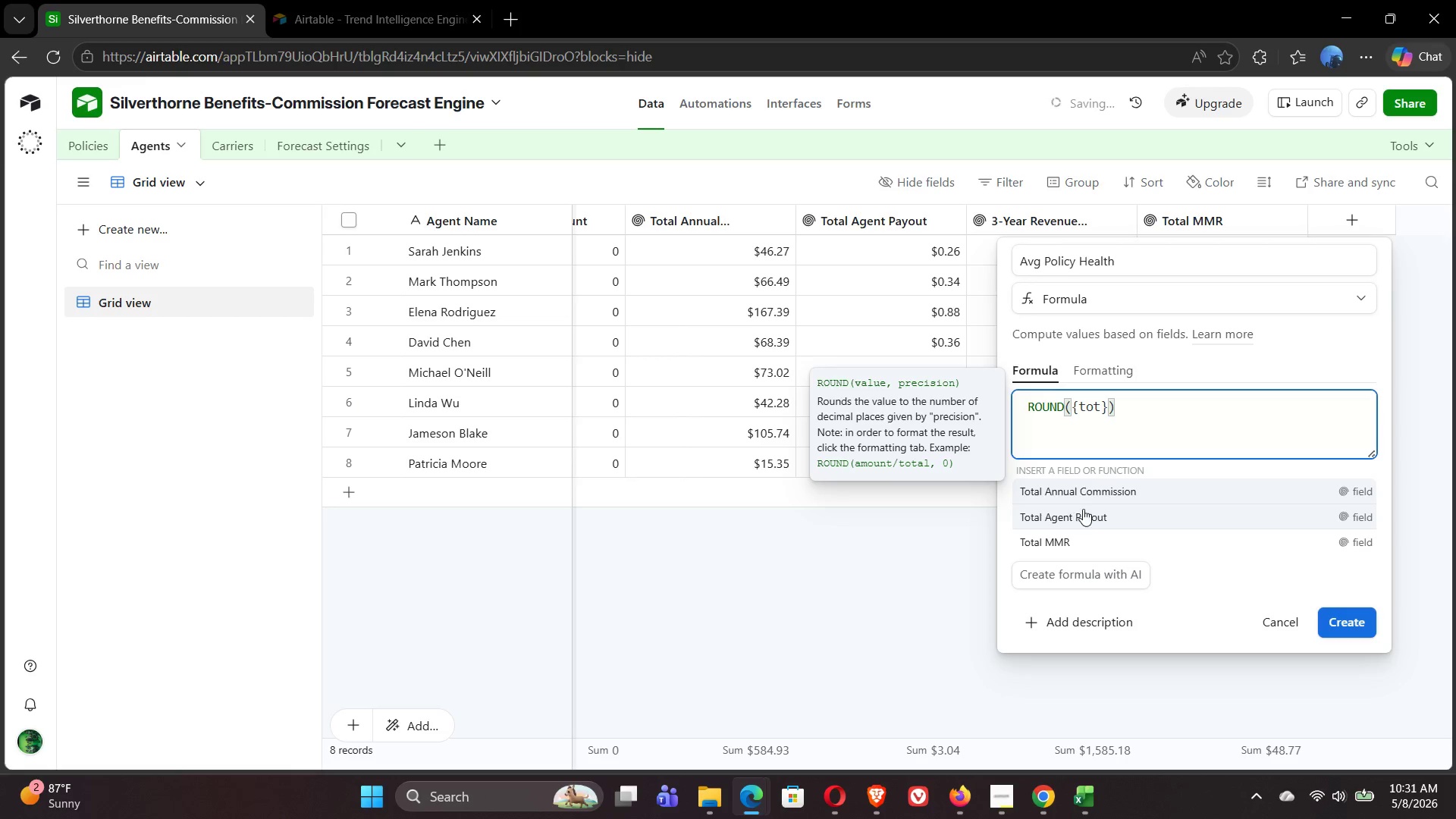 
left_click([1103, 490])
 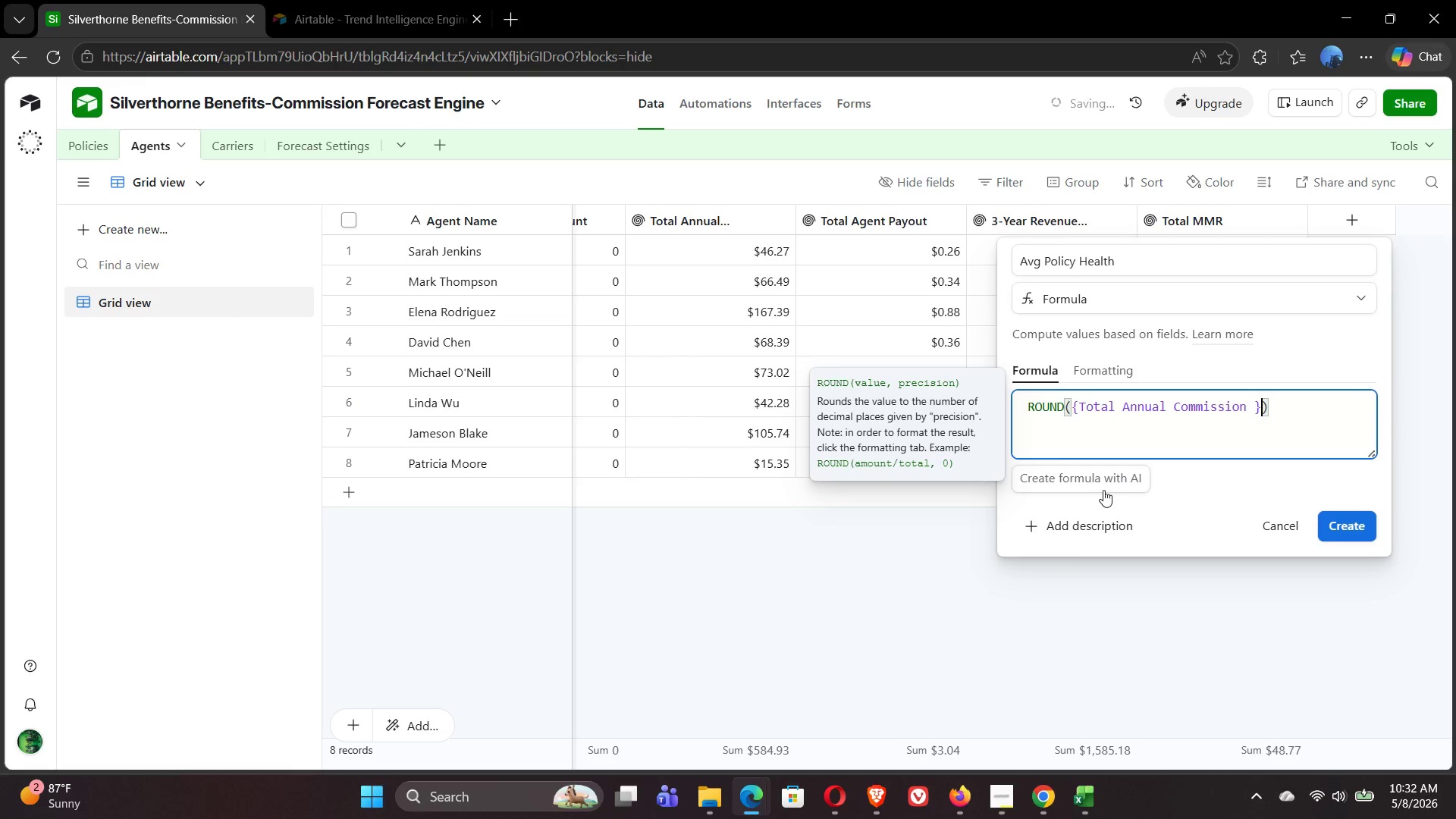 
type(/{act)
 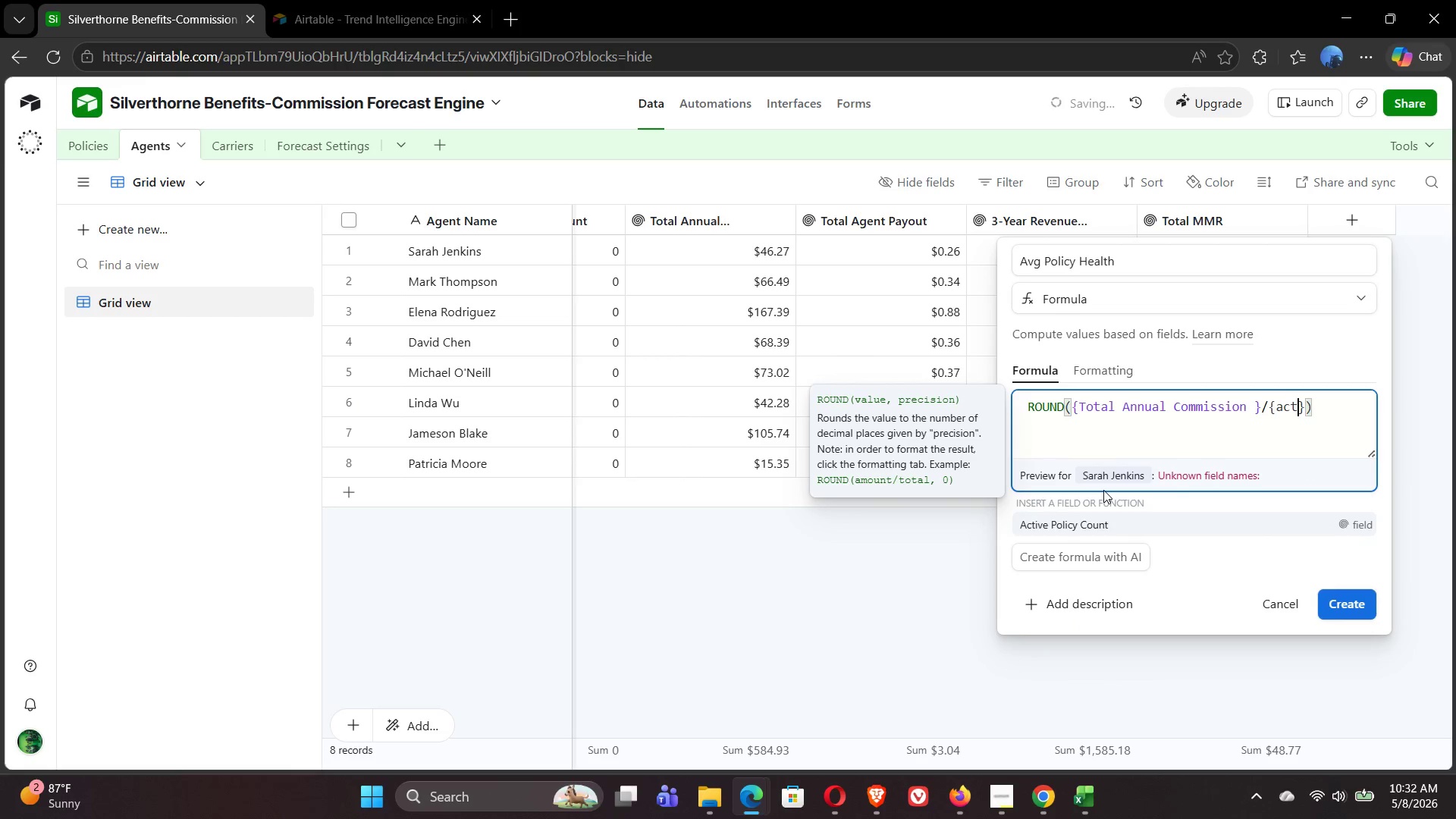 
left_click([1146, 532])
 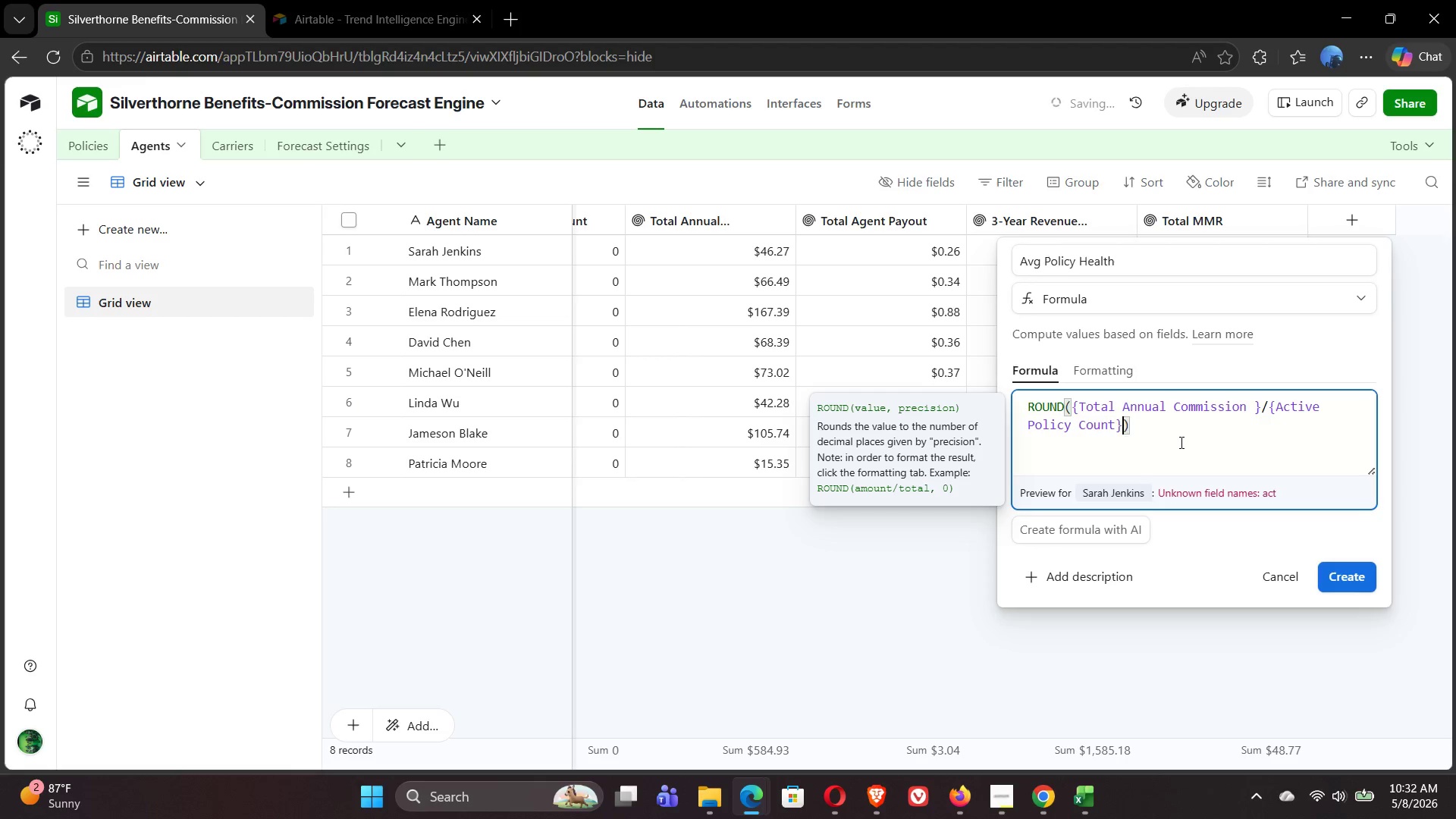 
key(Comma)
 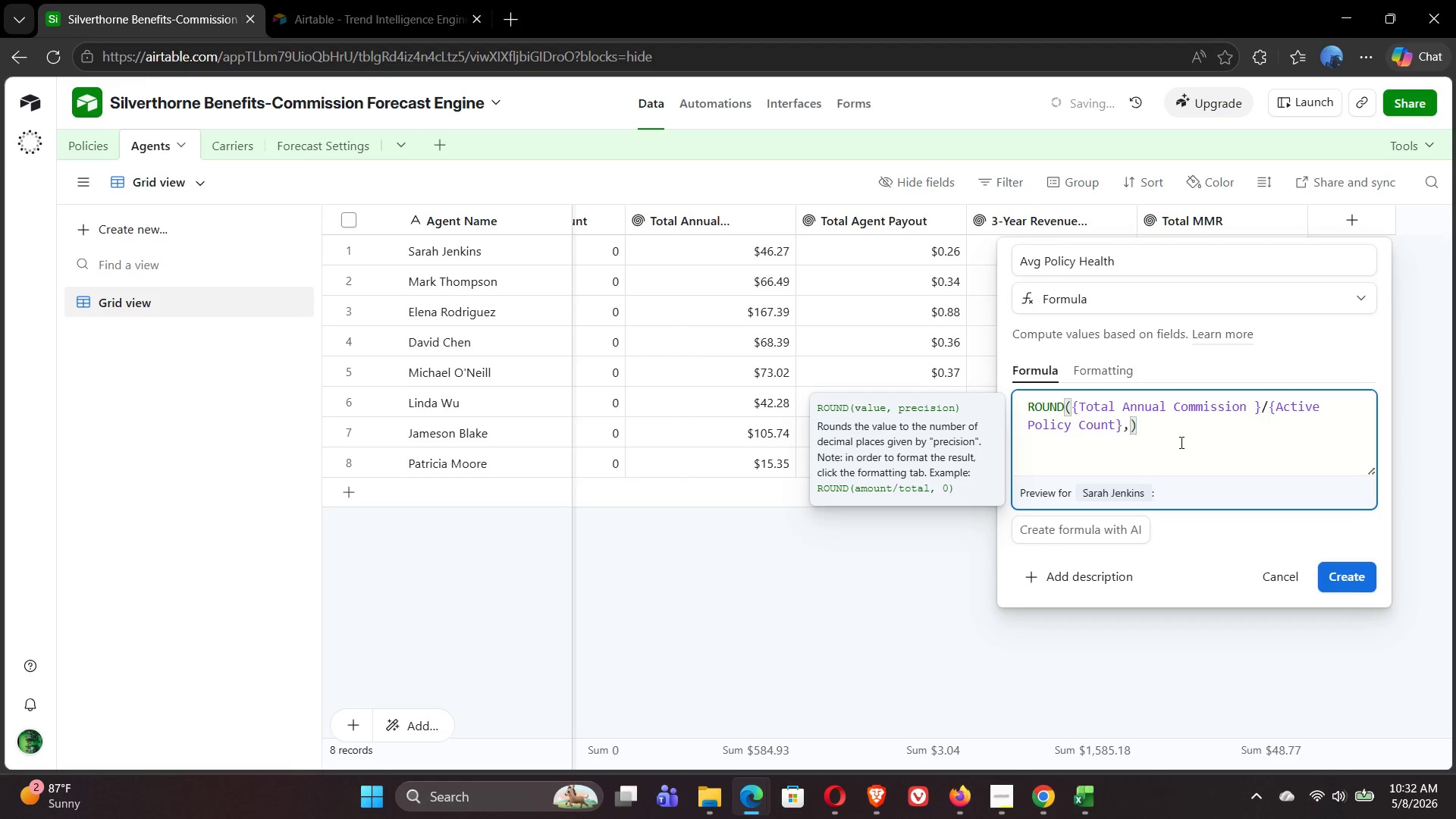 
key(0)
 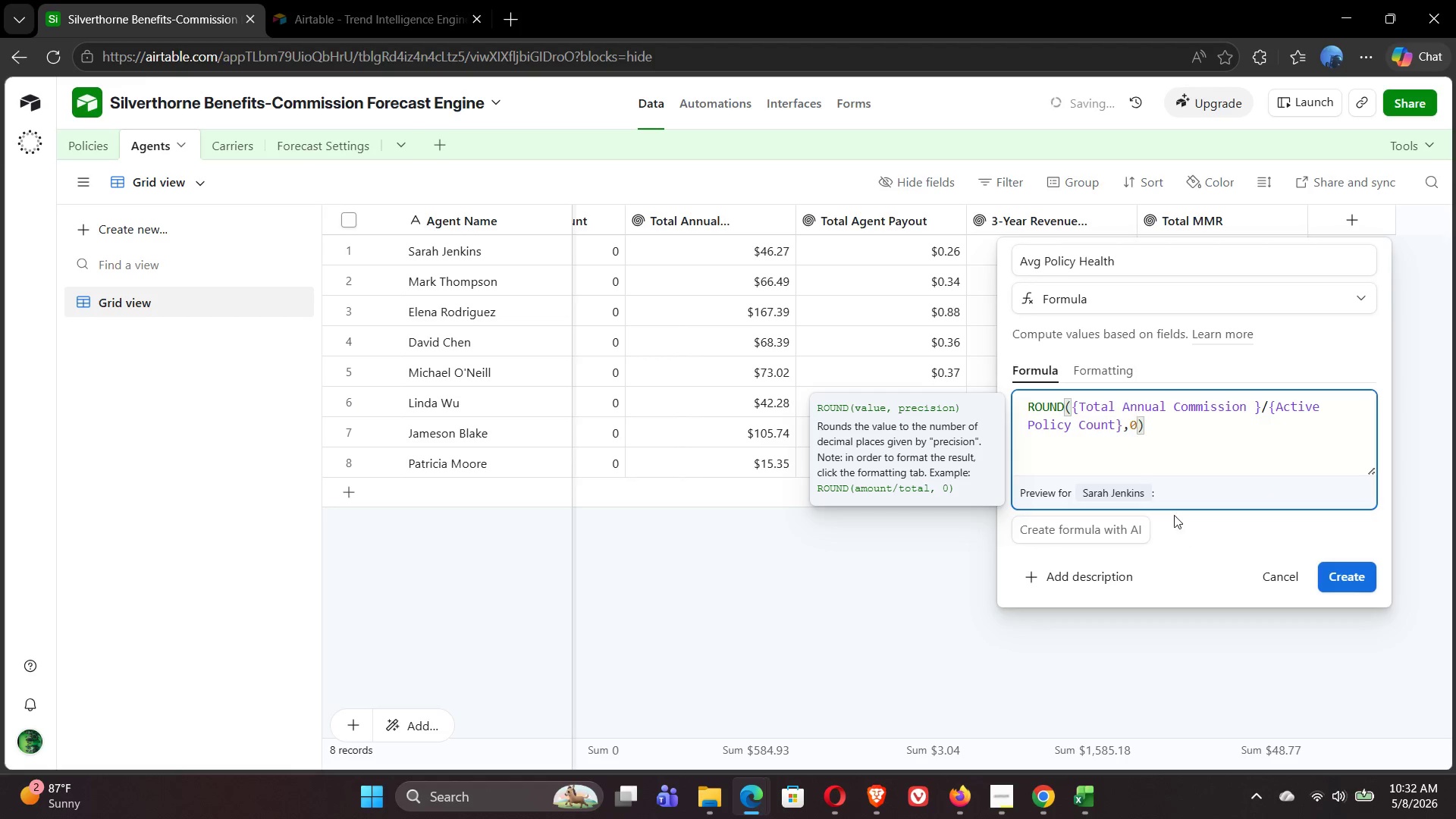 
wait(9.56)
 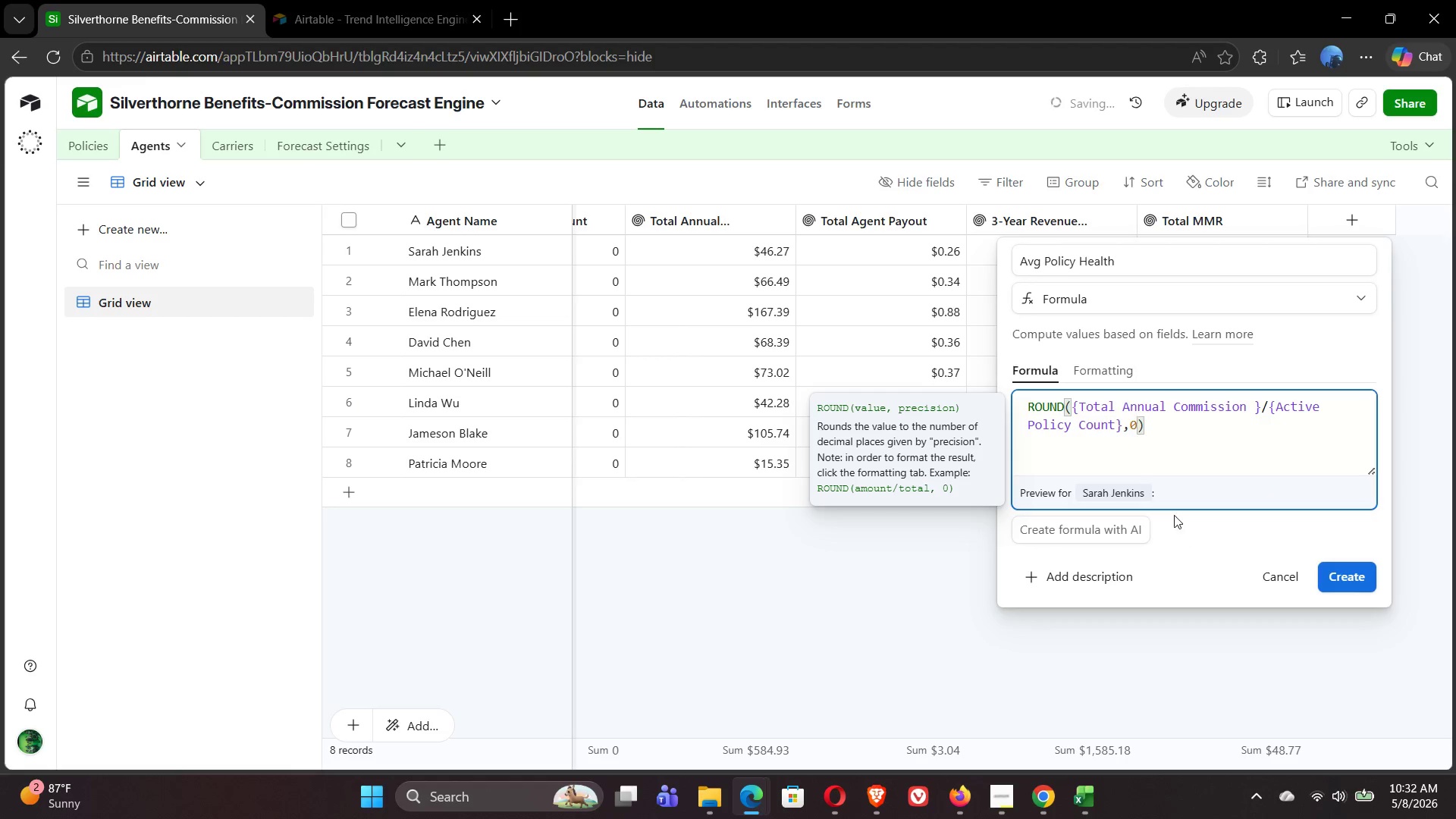 
left_click([1182, 436])
 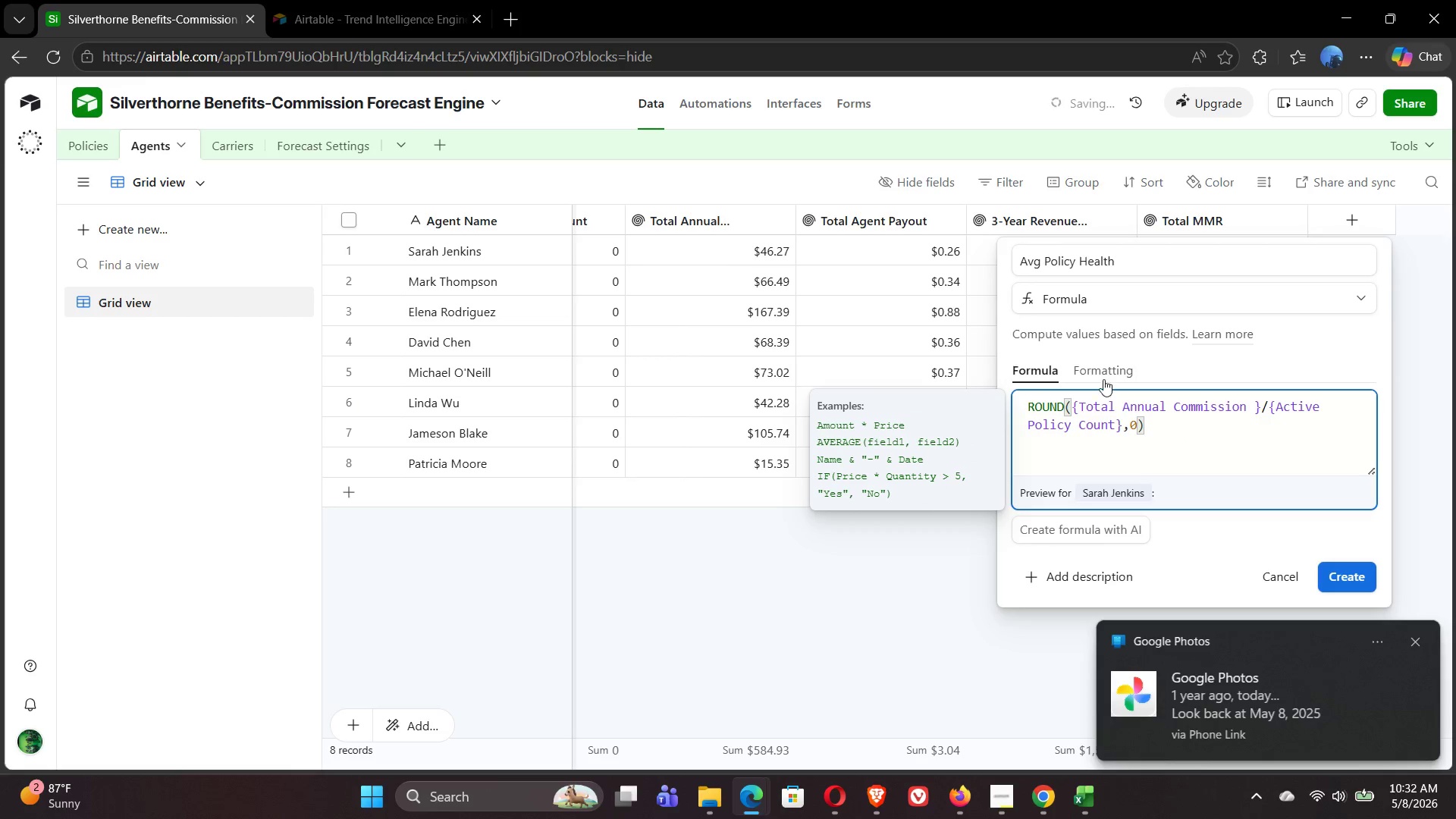 
left_click([1103, 377])
 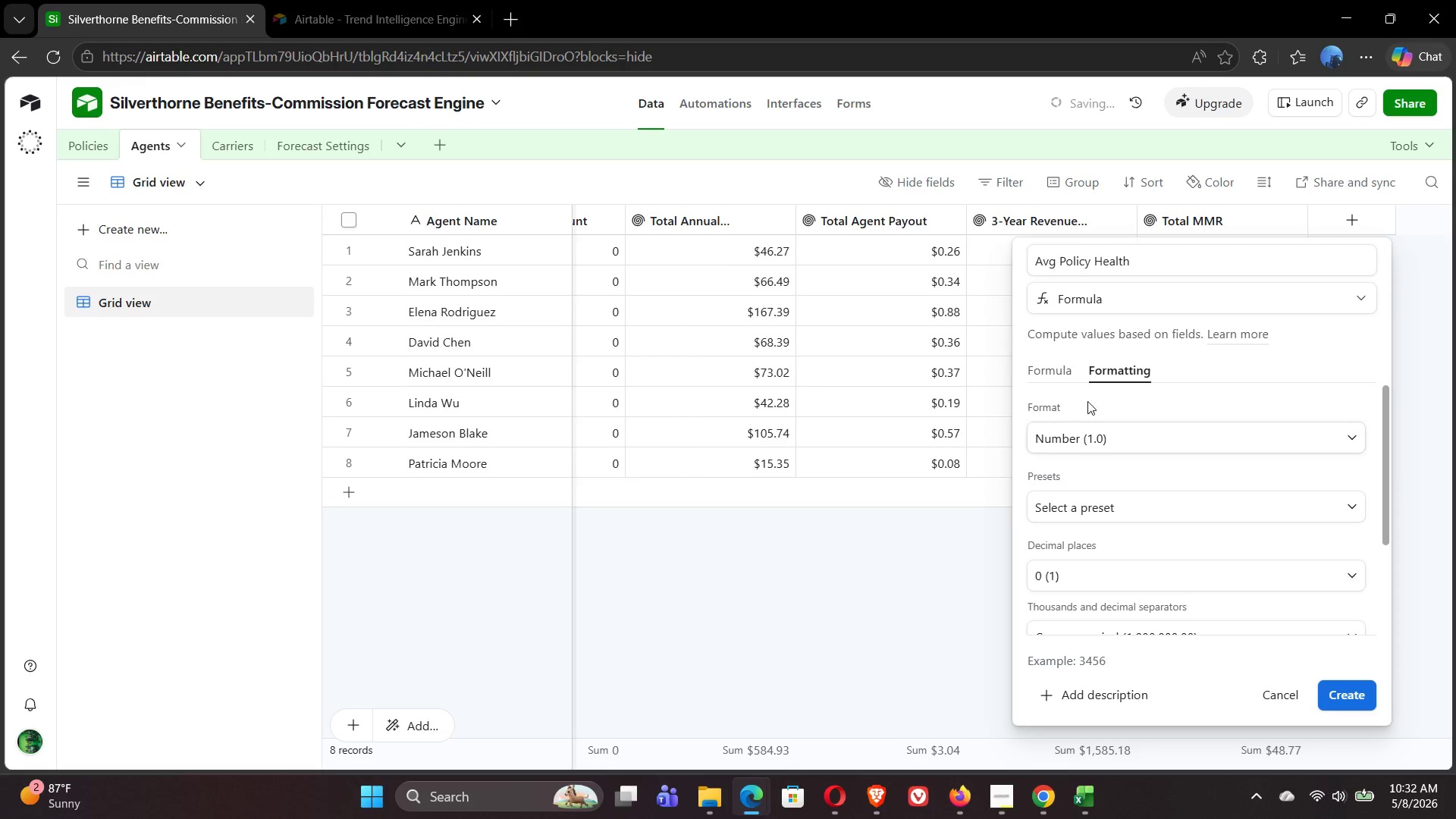 
left_click([1053, 372])
 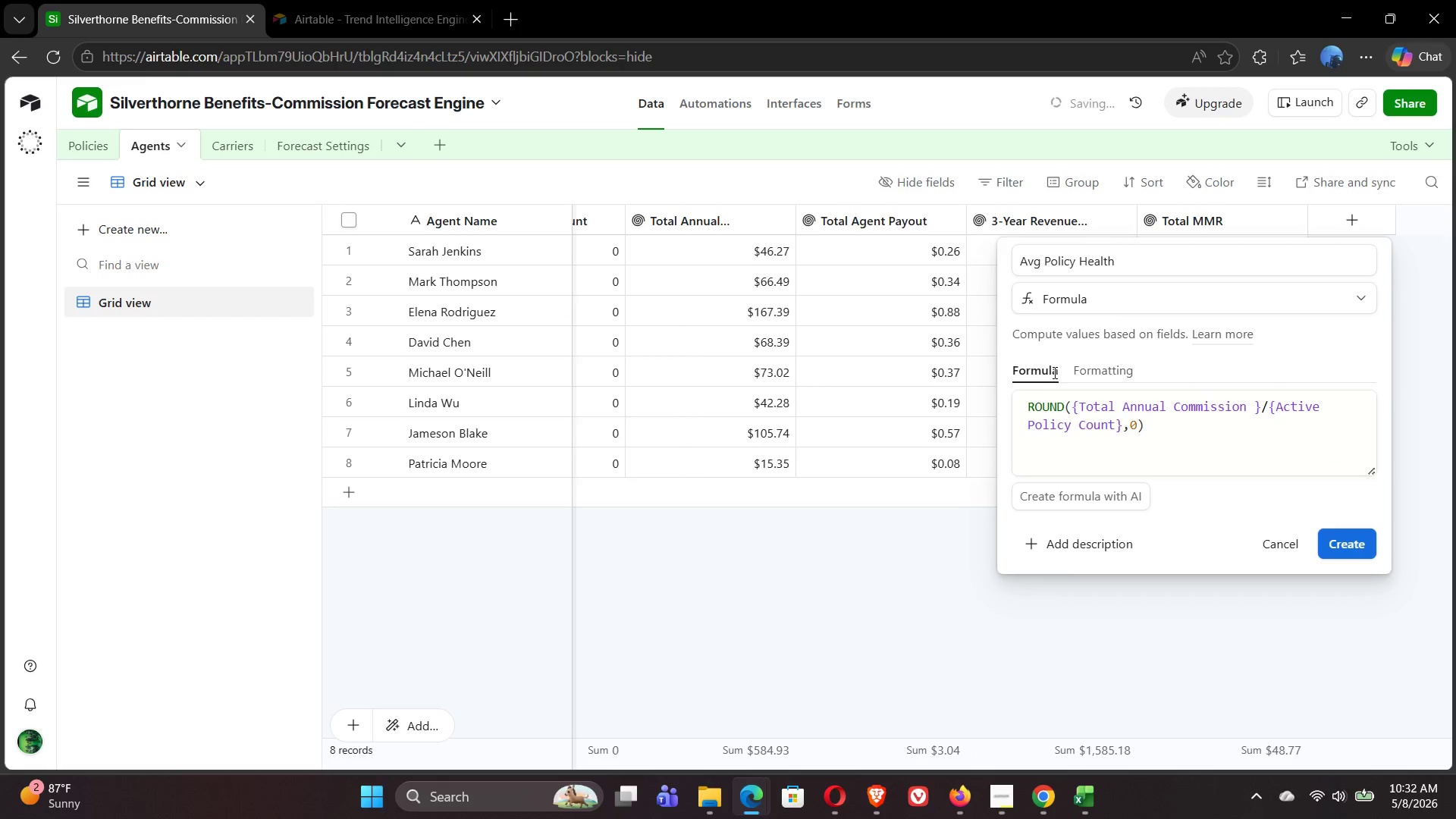 
wait(9.42)
 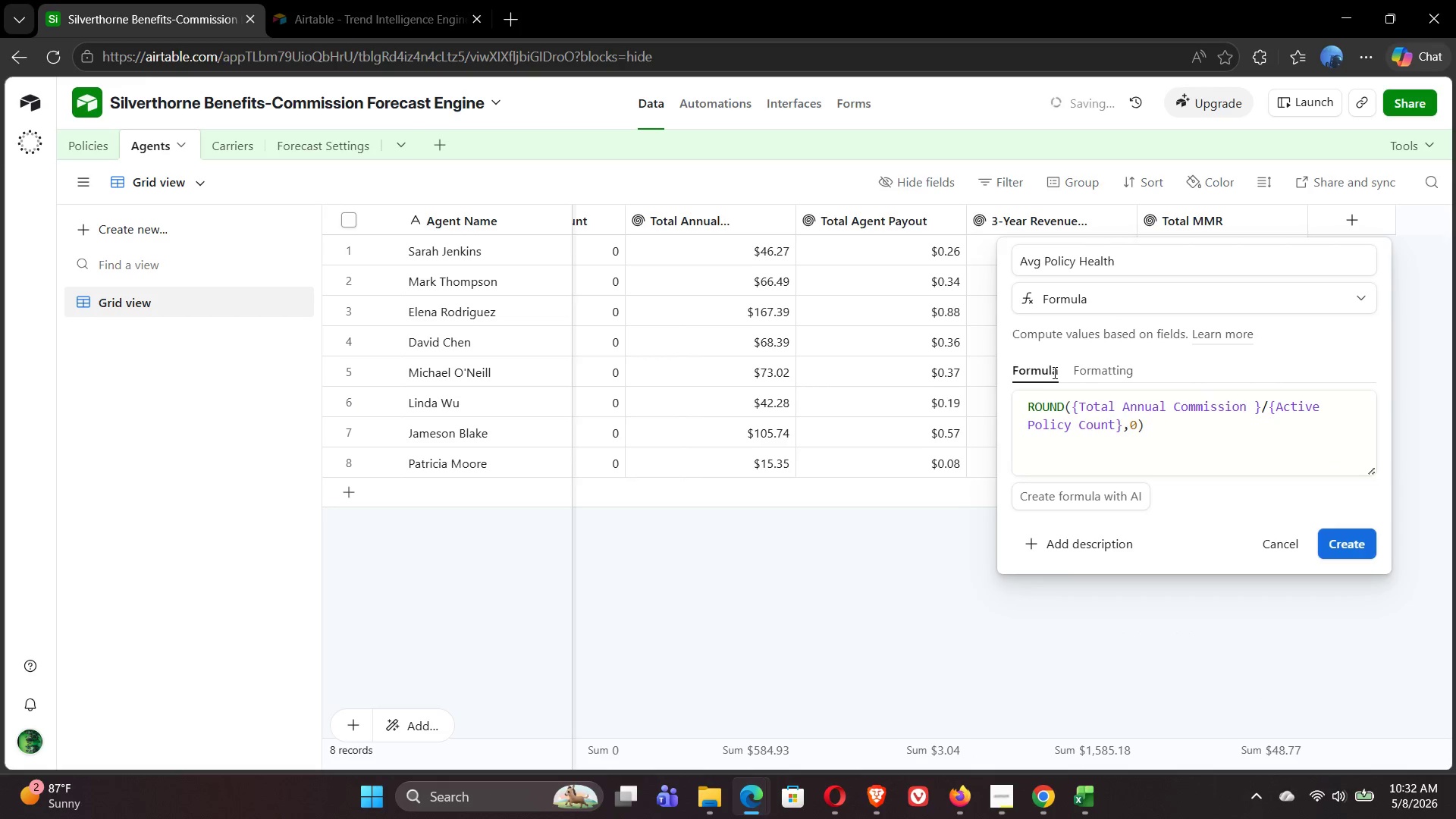 
left_click([1133, 429])
 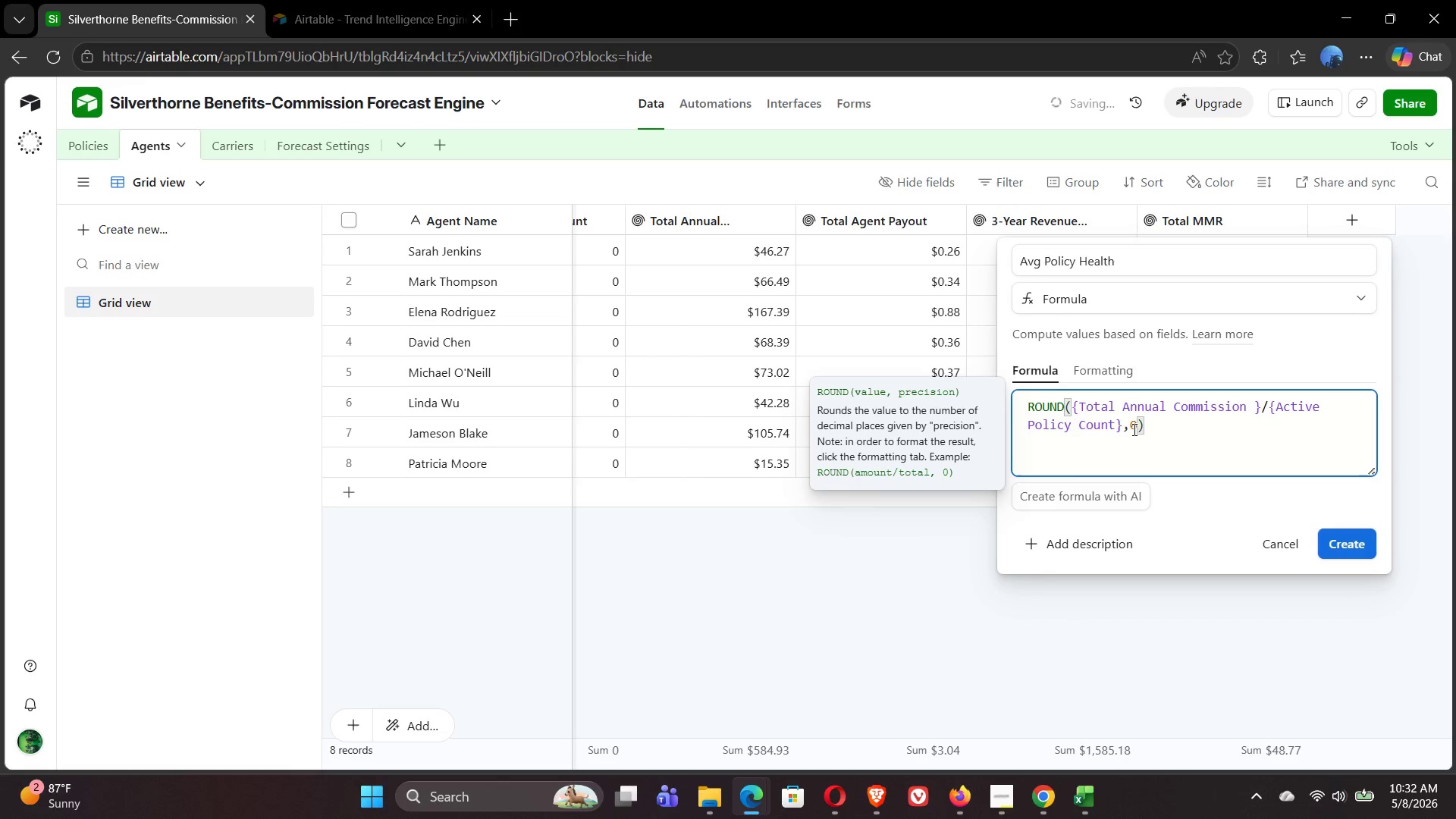 
key(Space)
 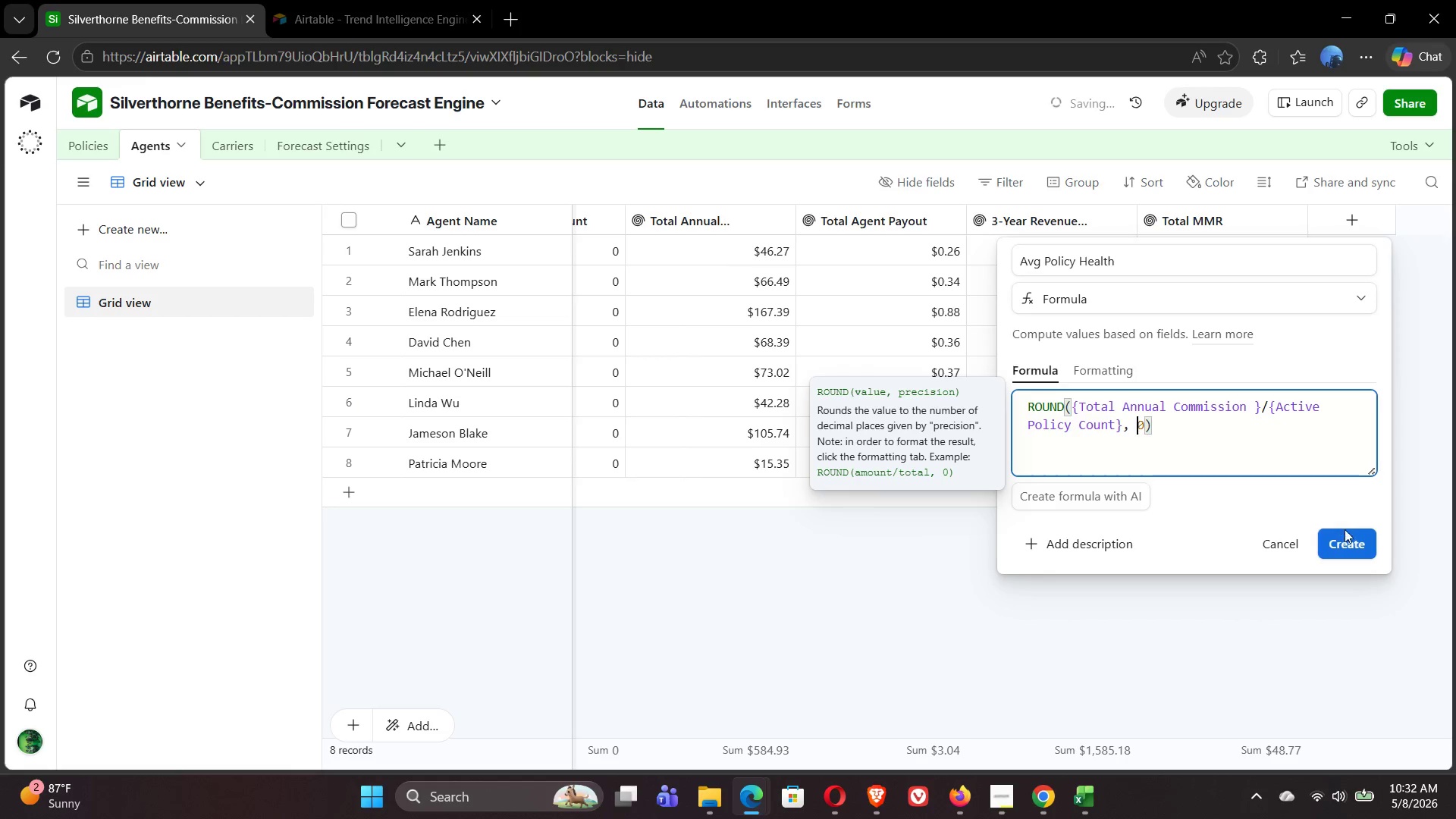 
left_click([1348, 542])
 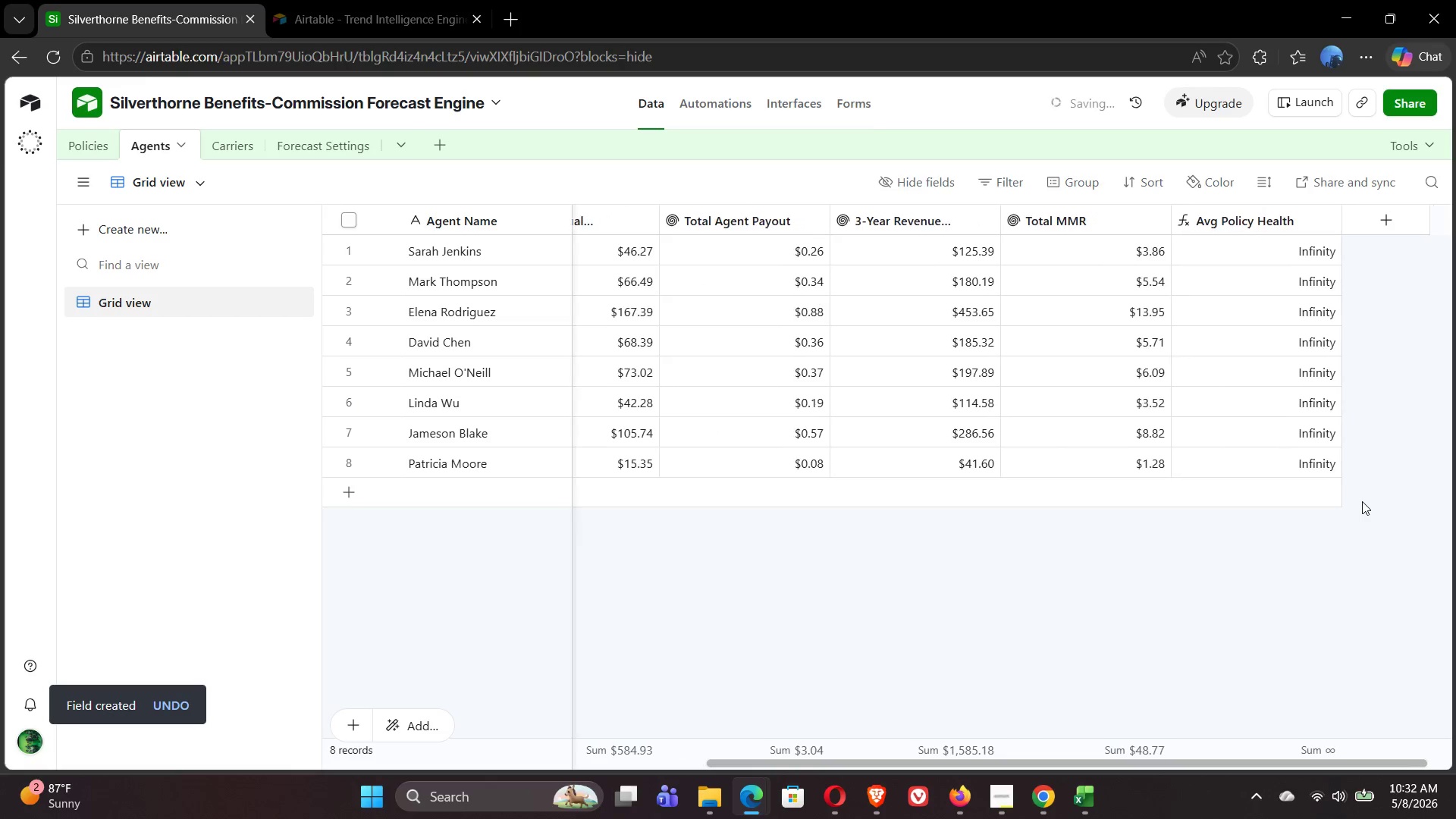 
wait(8.84)
 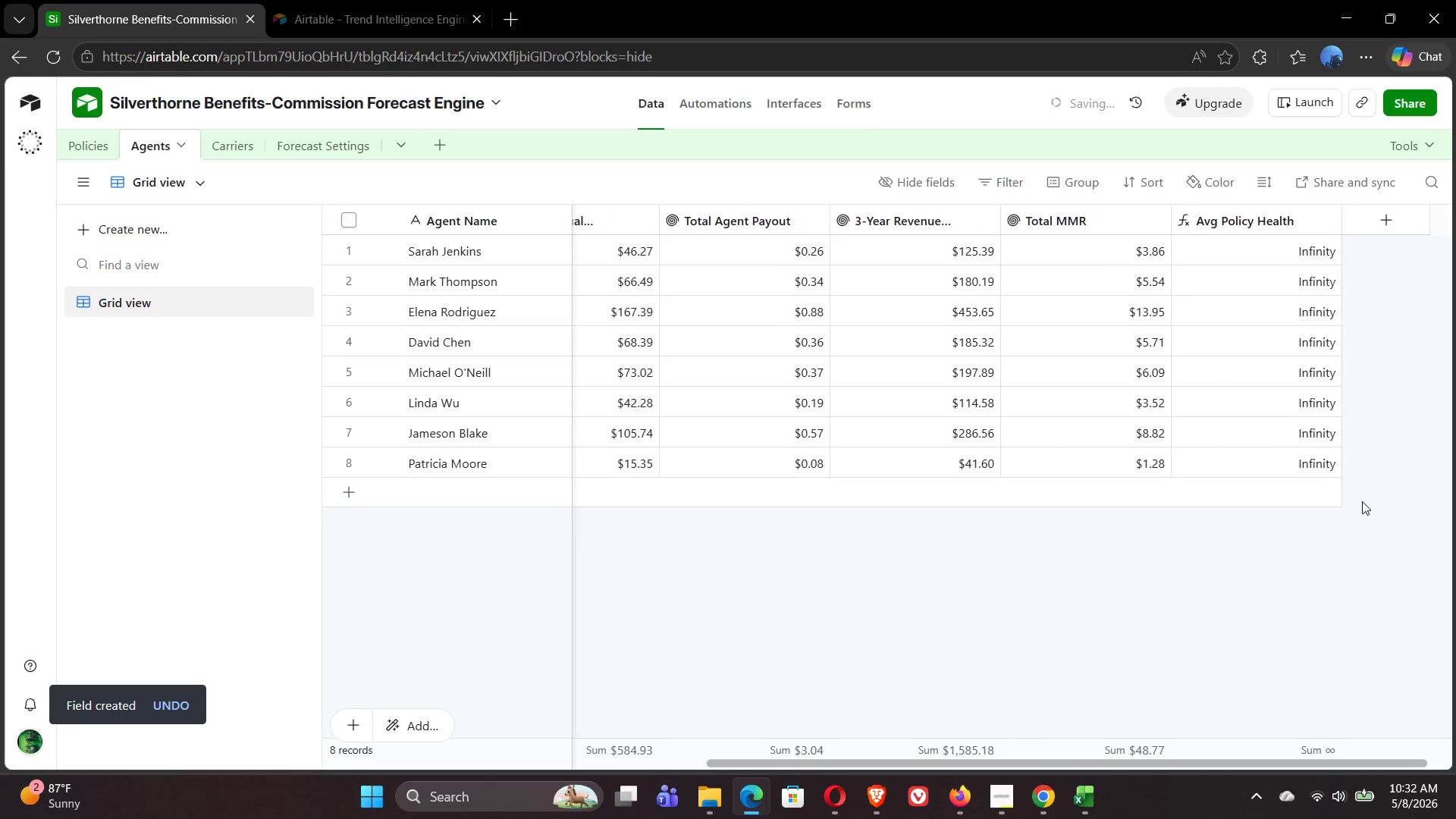 
double_click([1260, 224])
 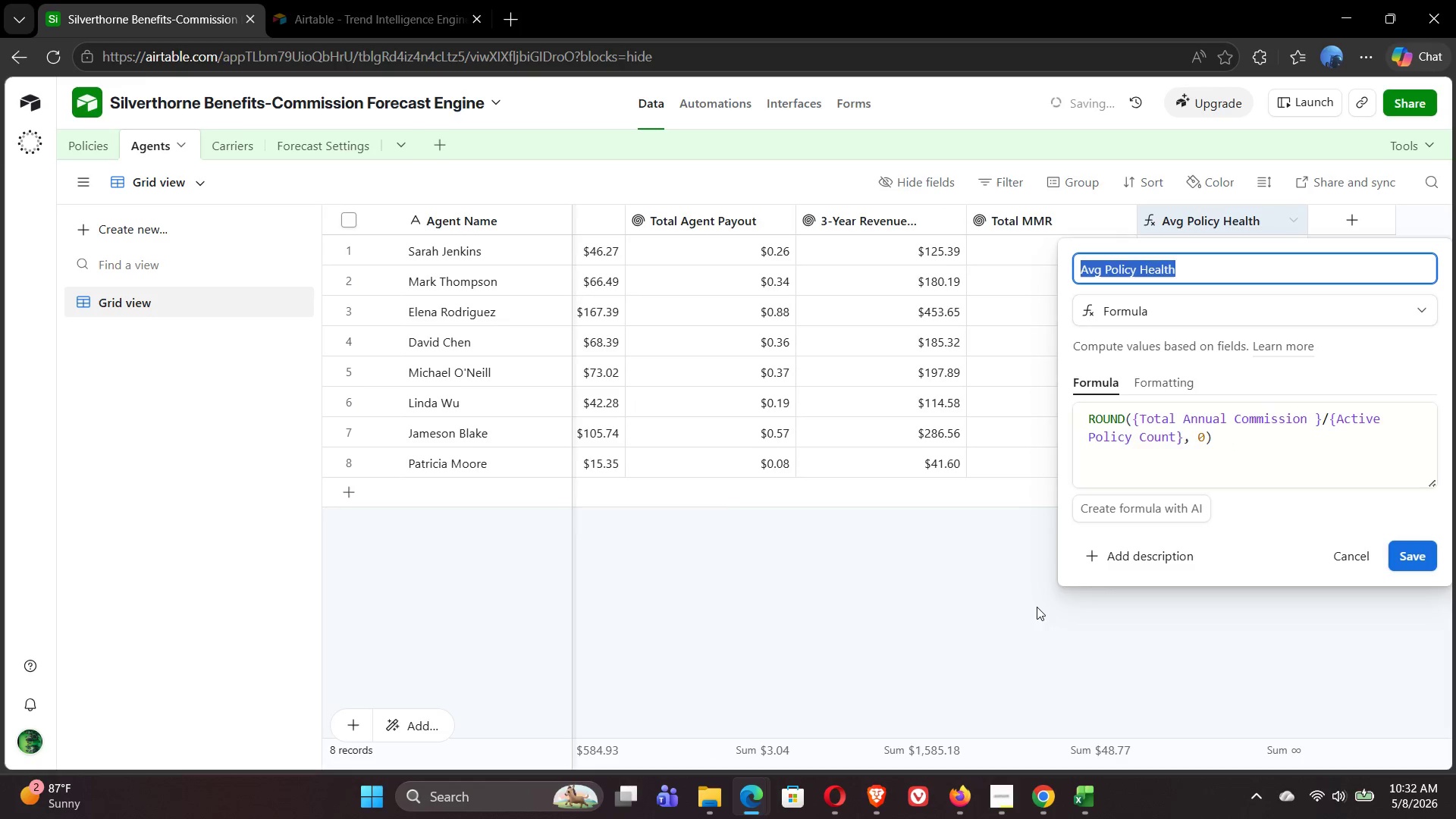 
wait(6.73)
 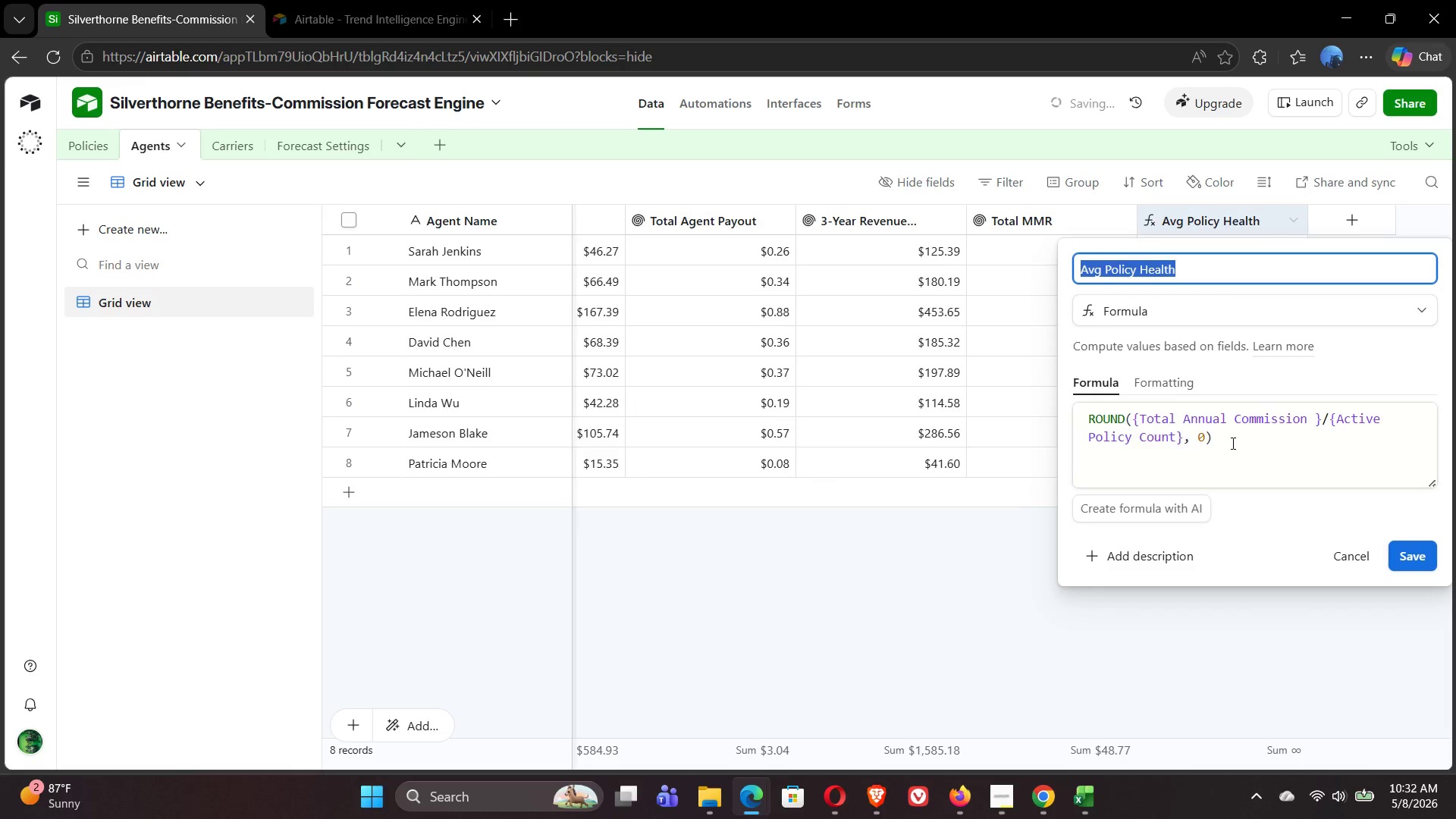 
left_click([1008, 710])